 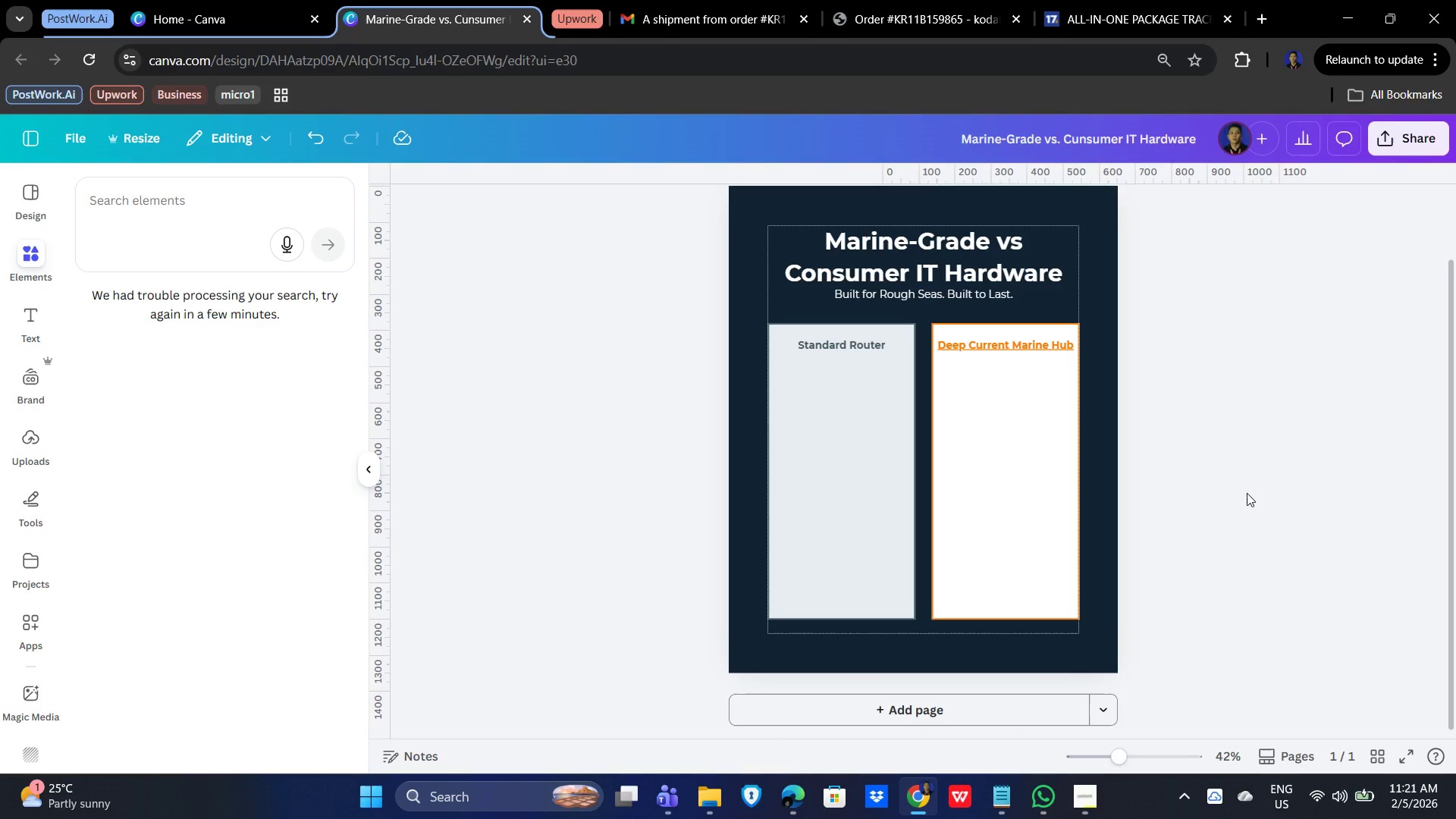 
left_click([1022, 350])
 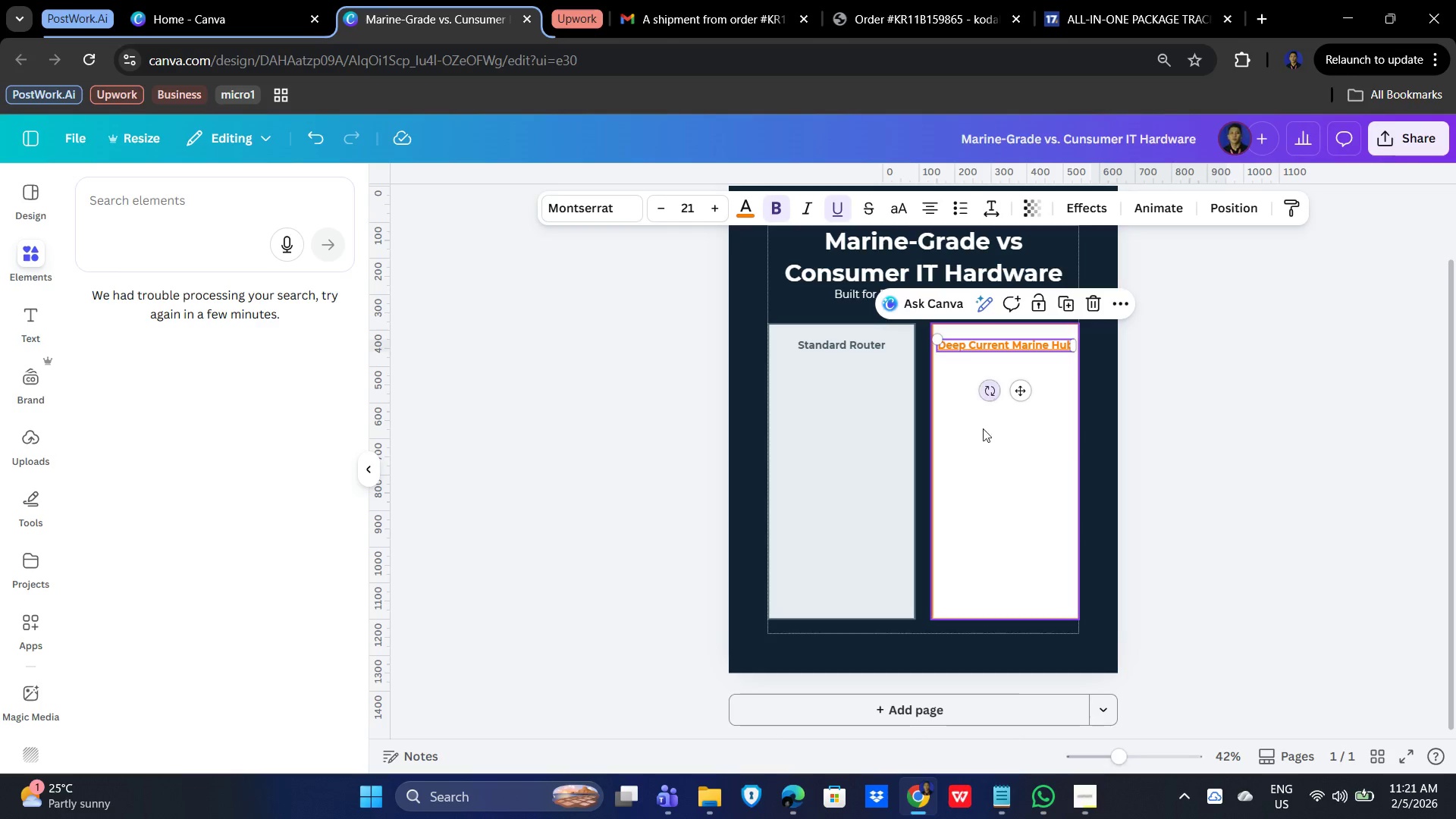 
hold_key(key=ShiftLeft, duration=1.08)
left_click([980, 504])
 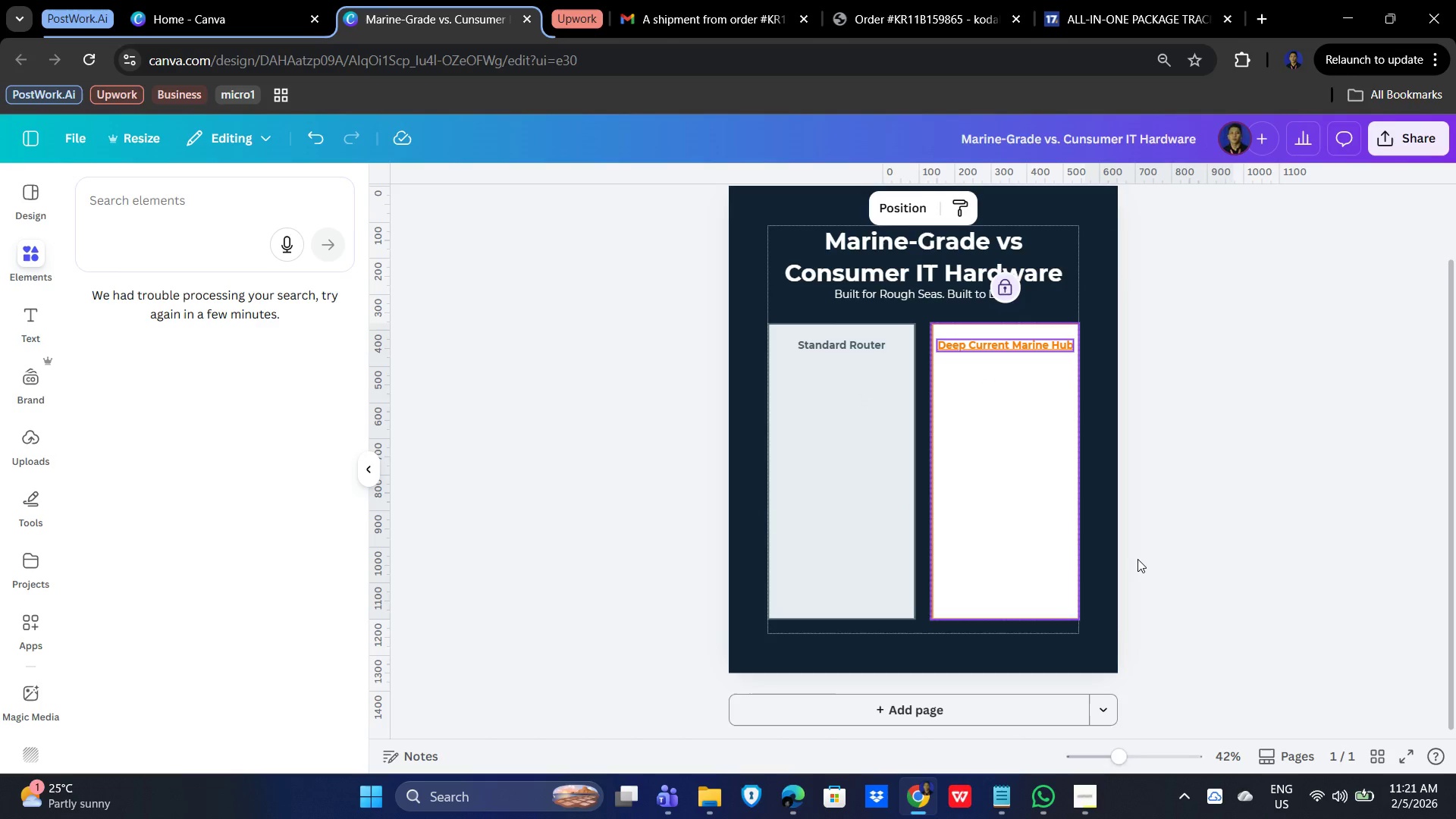 
key(ArrowLeft)
 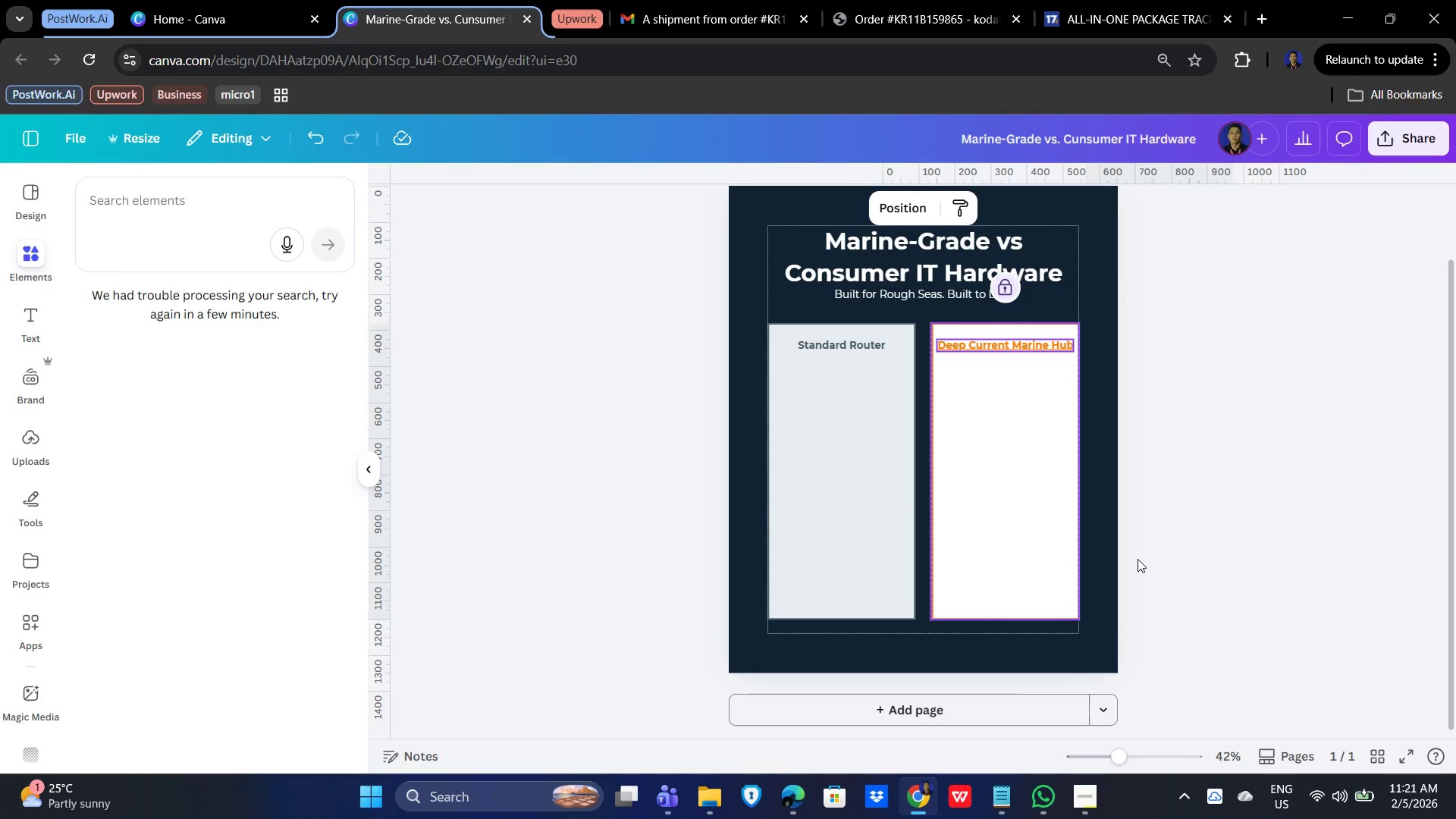 
key(ArrowLeft)
 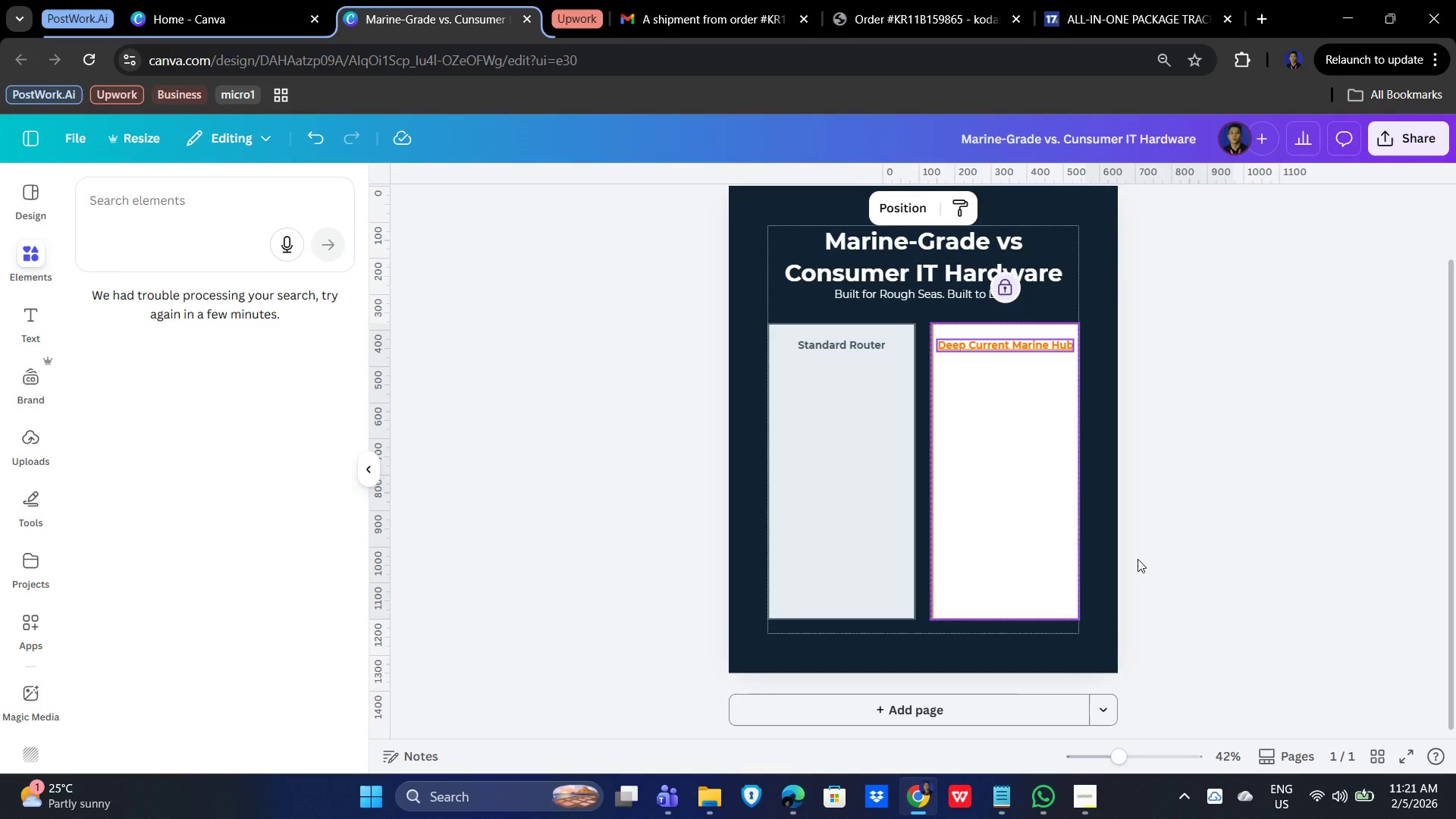 
key(ArrowLeft)
 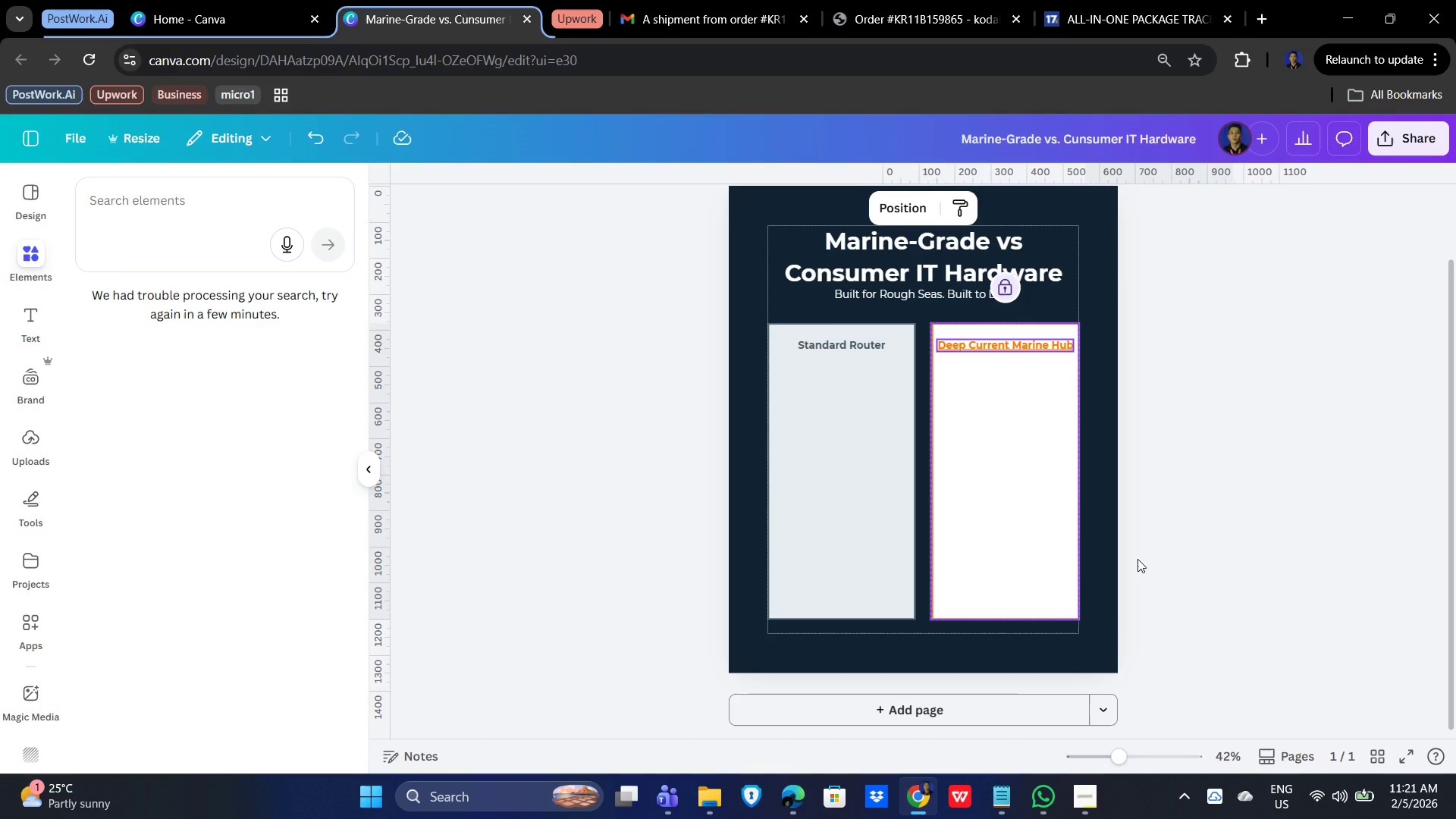 
key(ArrowLeft)
 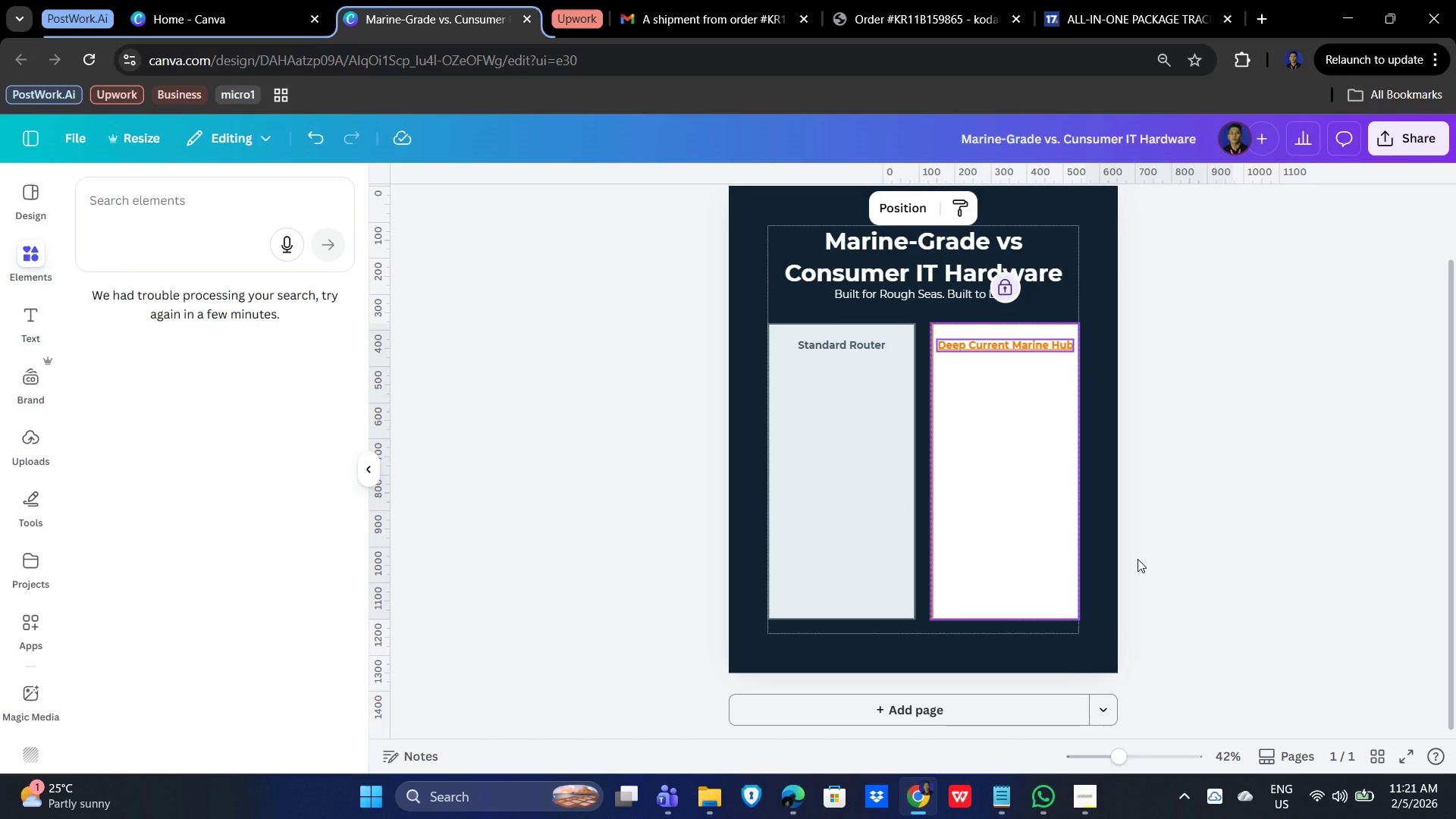 
key(ArrowLeft)
 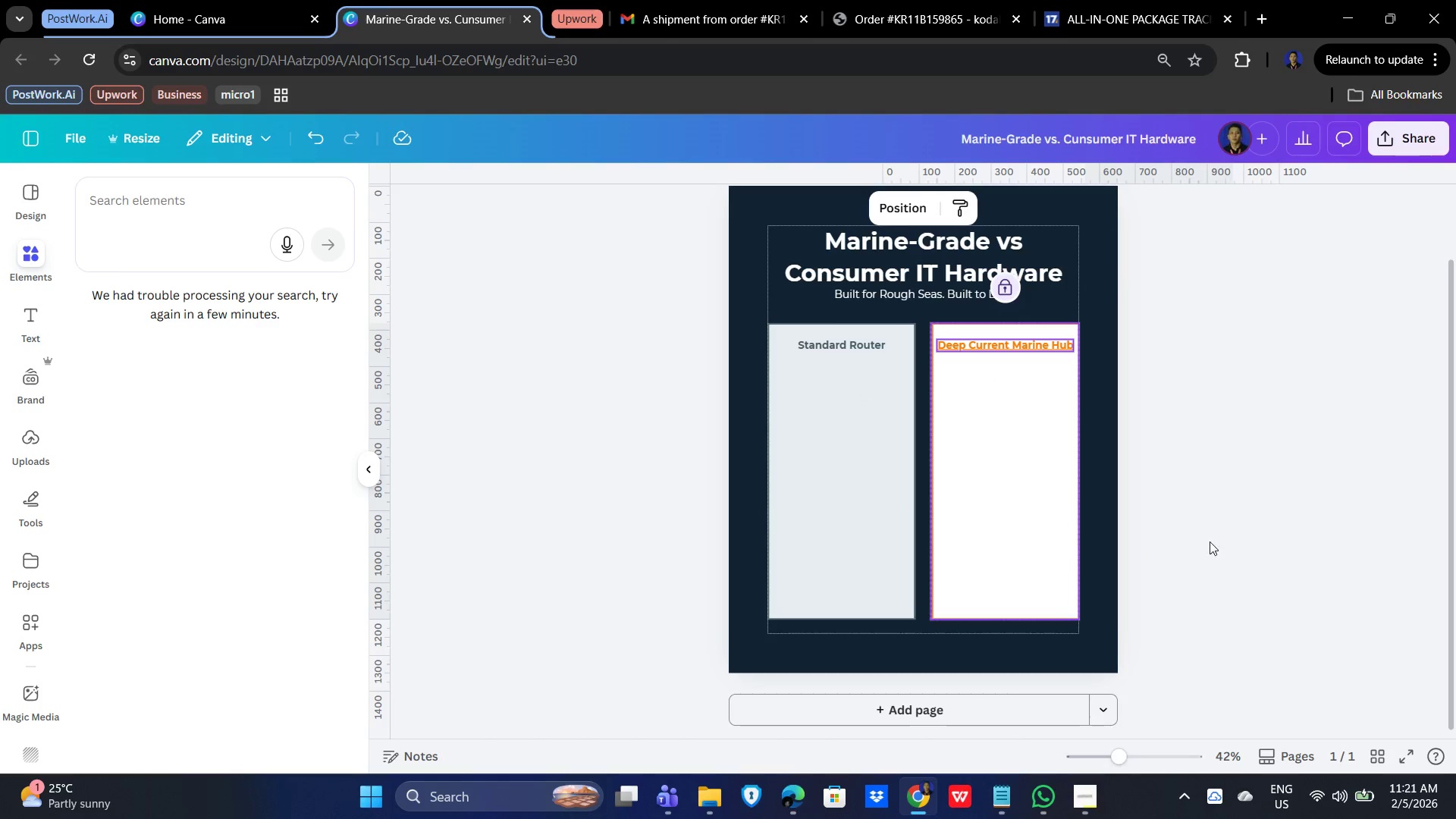 
scroll: coordinate [1254, 604], scroll_direction: up, amount: 2.0
 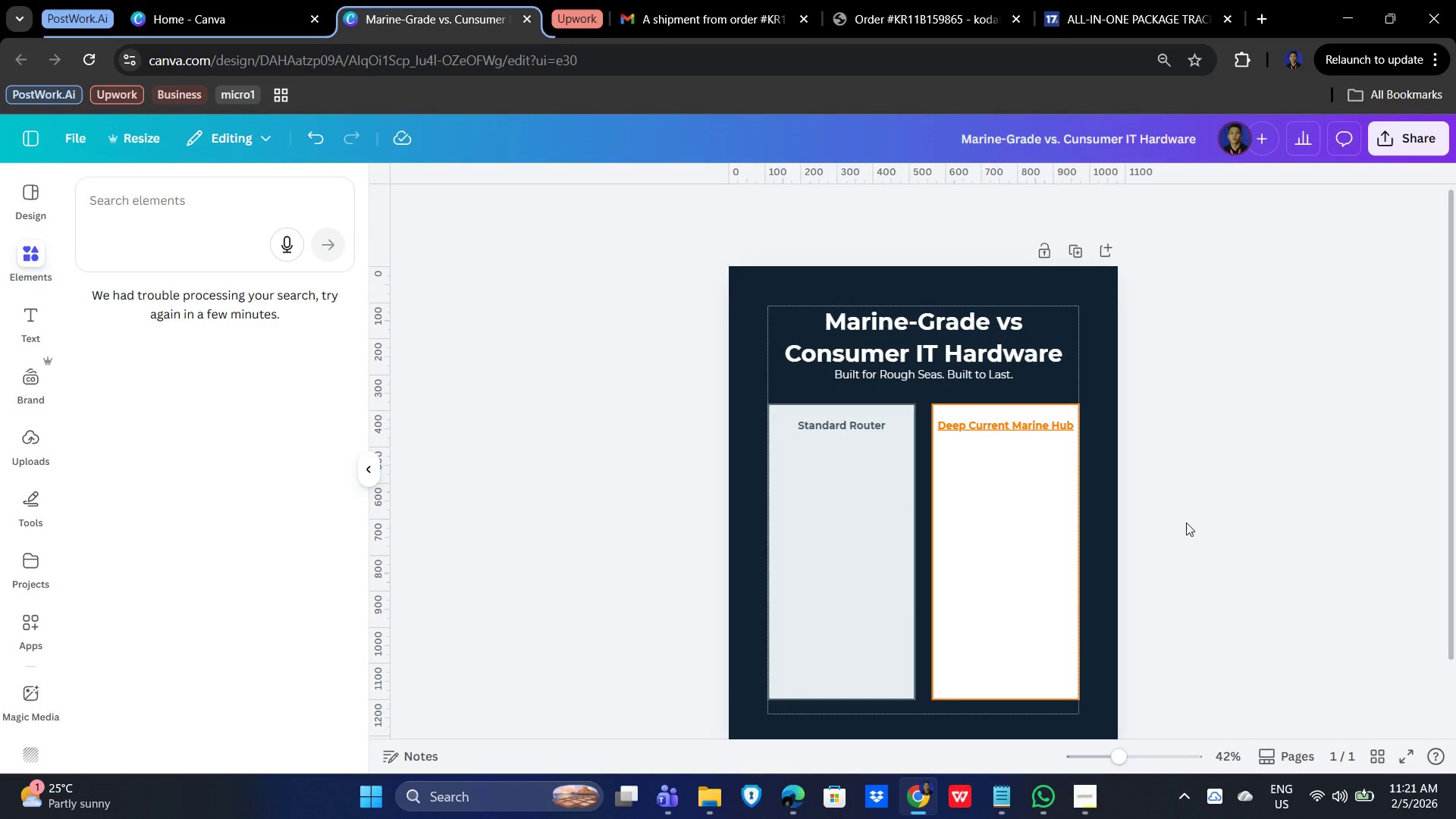 
left_click([1003, 549])
 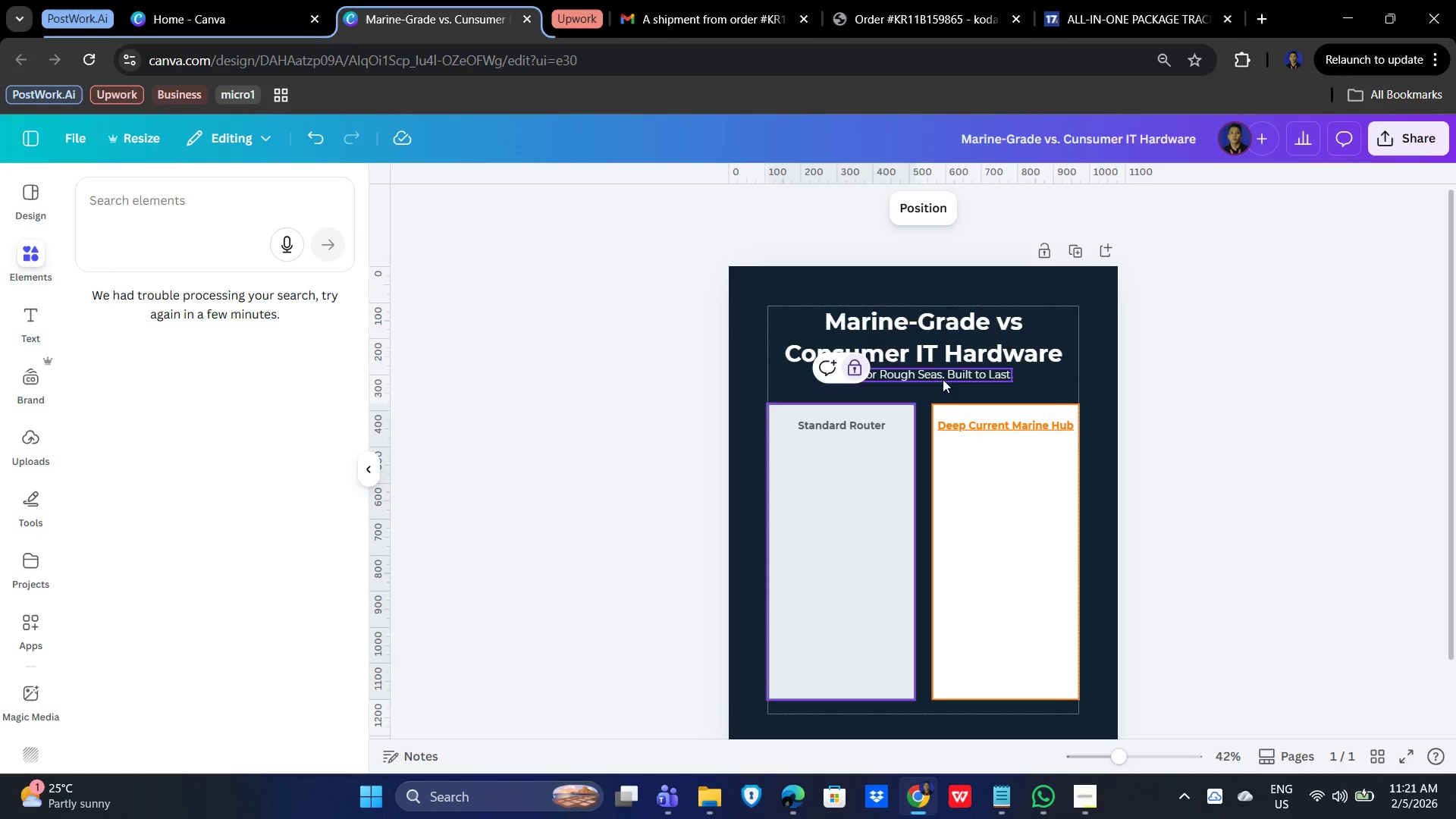 
left_click([1279, 491])
 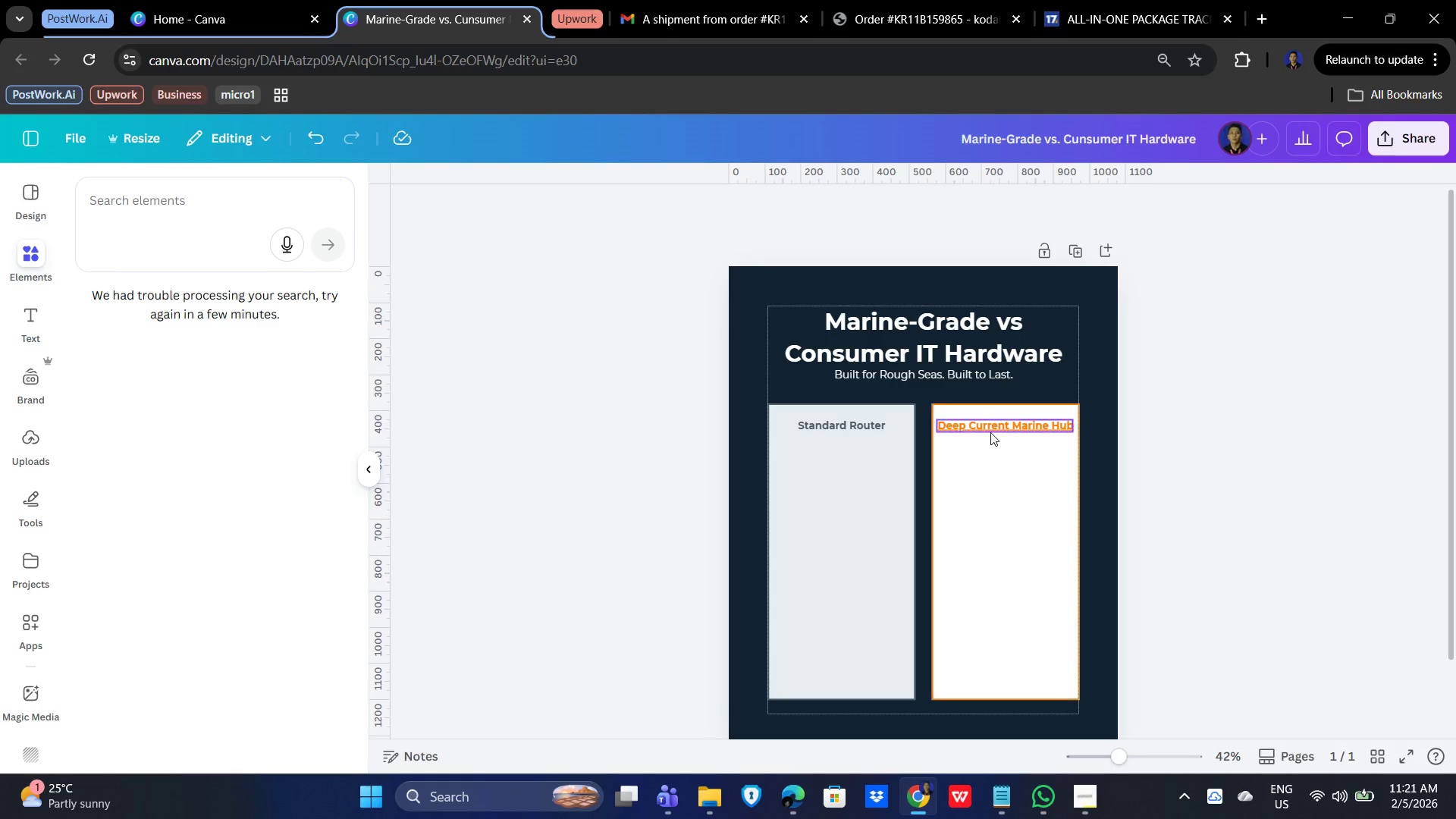 
left_click([996, 427])
 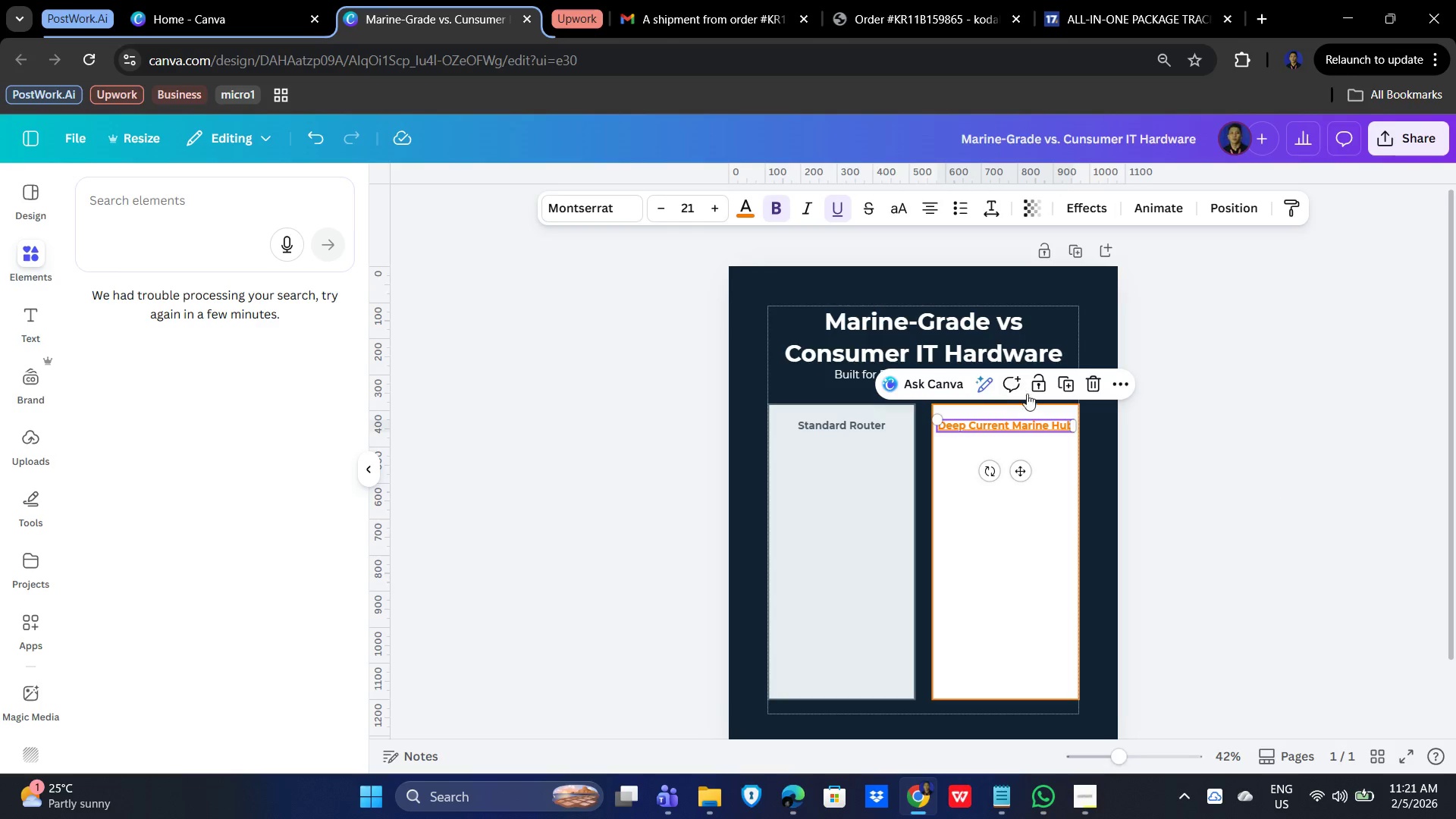 
left_click([1039, 381])
 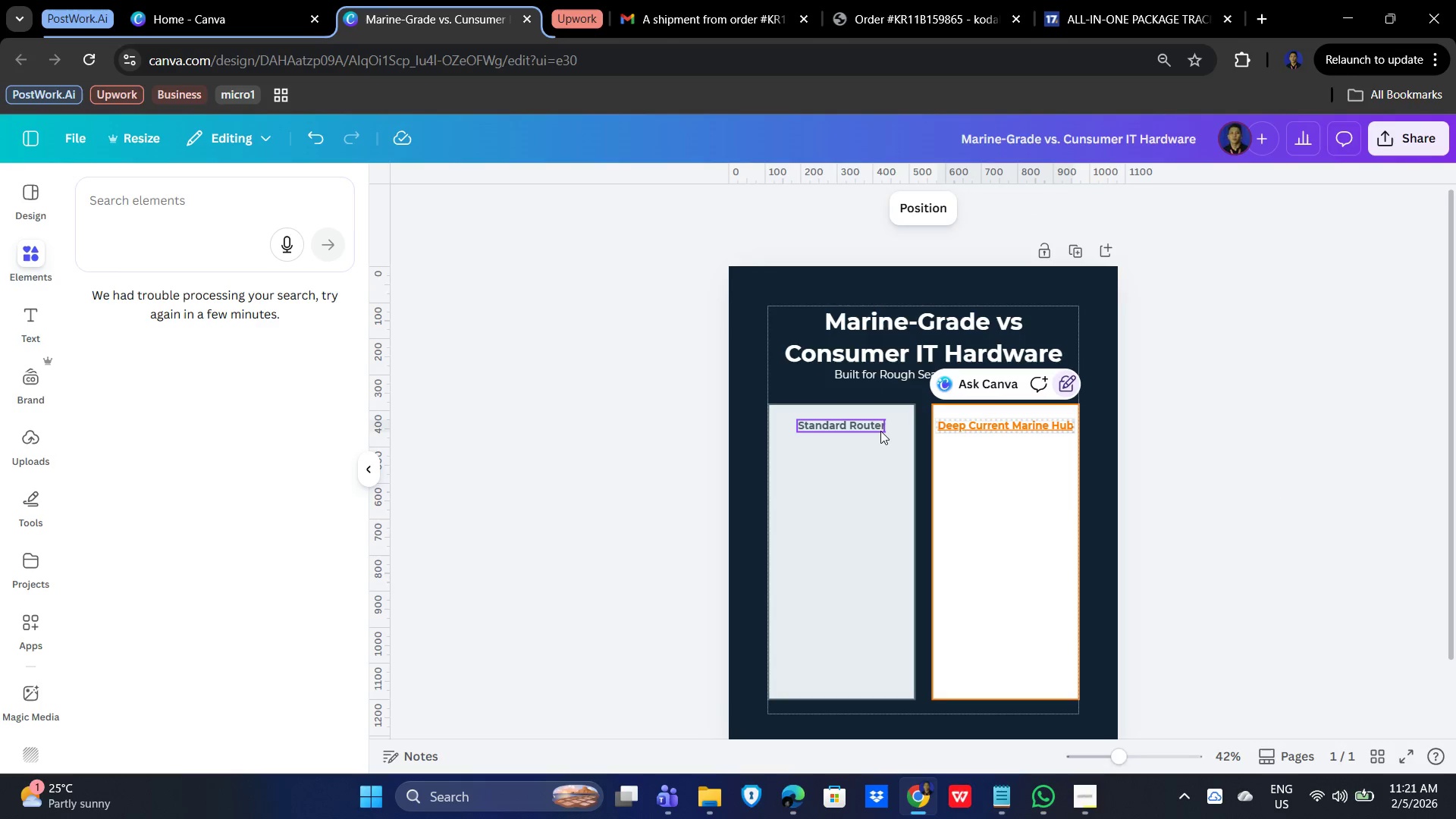 
left_click([877, 422])
 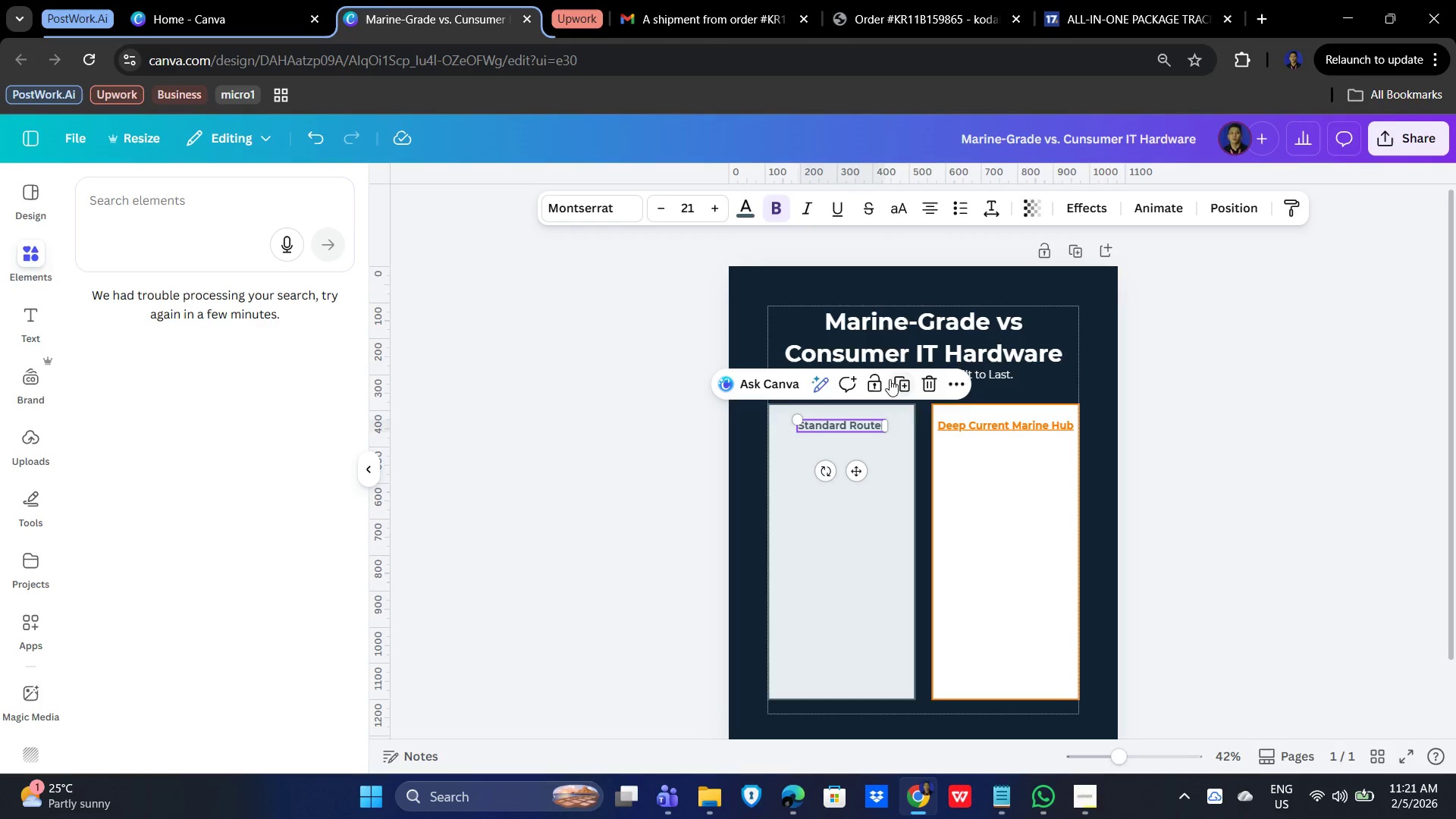 
left_click([880, 379])
 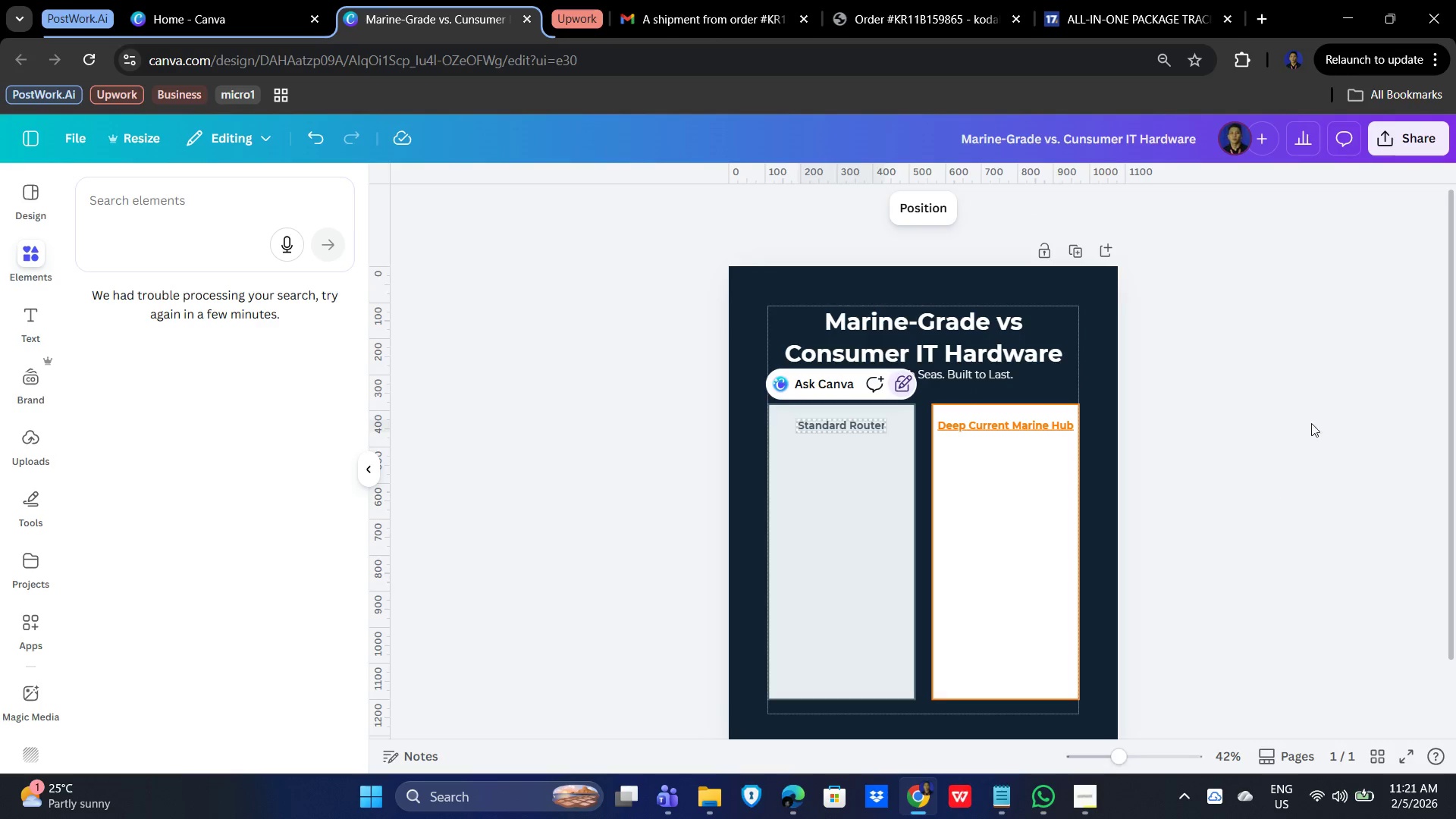 
left_click([1319, 428])
 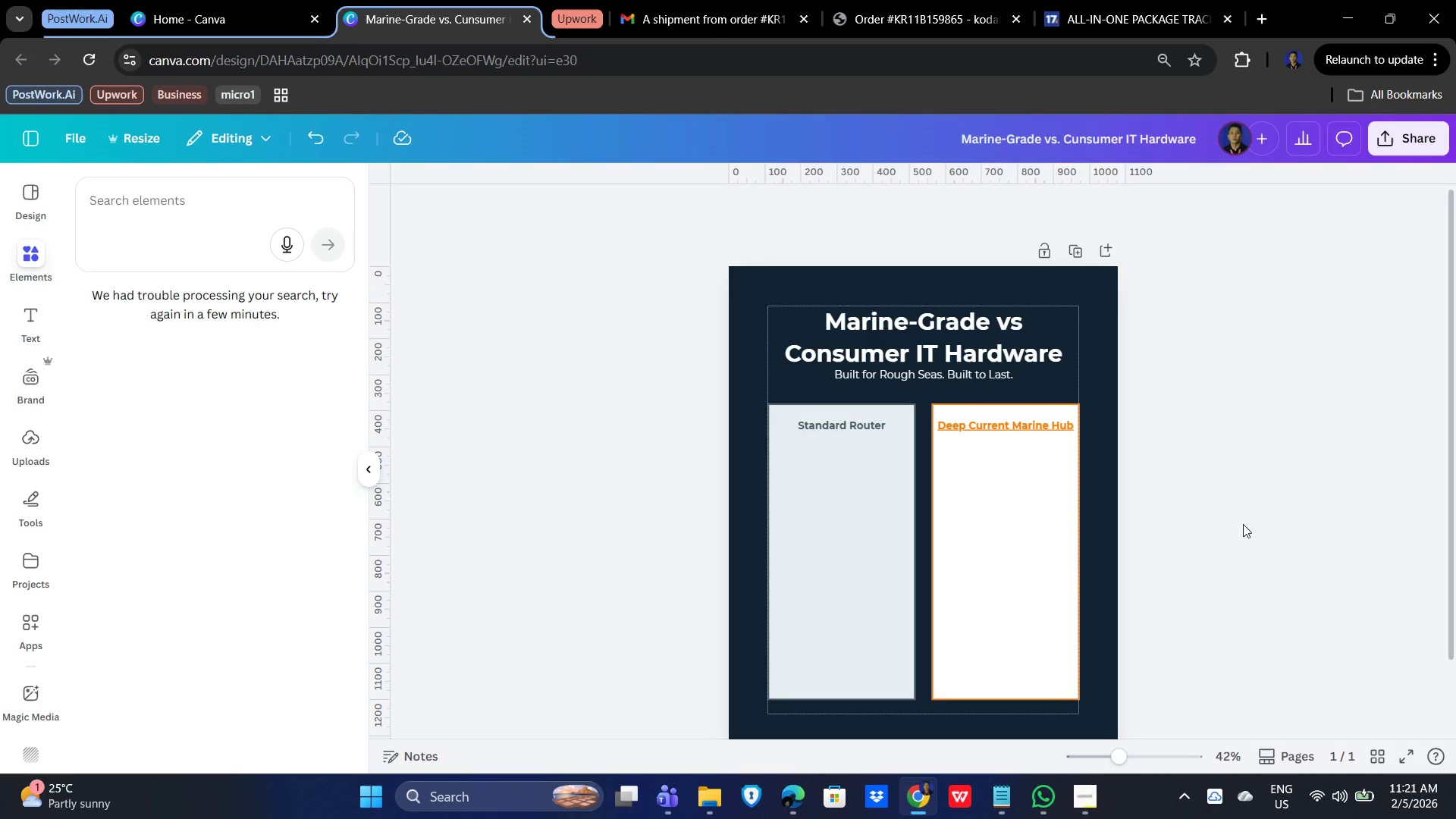 
hold_key(key=ControlLeft, duration=1.5)
scroll: coordinate [1211, 544], scroll_direction: up, amount: 4.0
 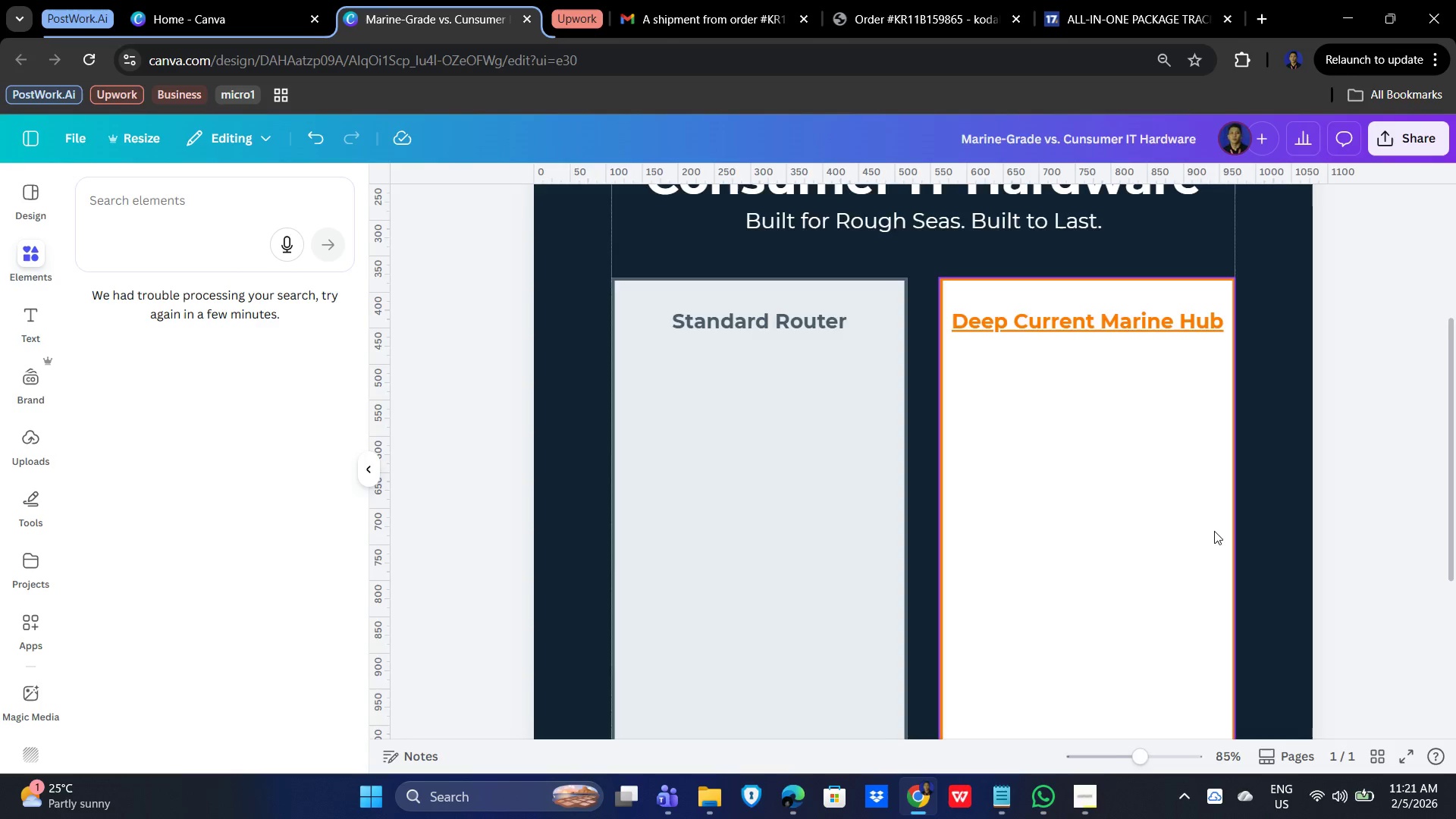 
hold_key(key=ControlLeft, duration=1.2)
 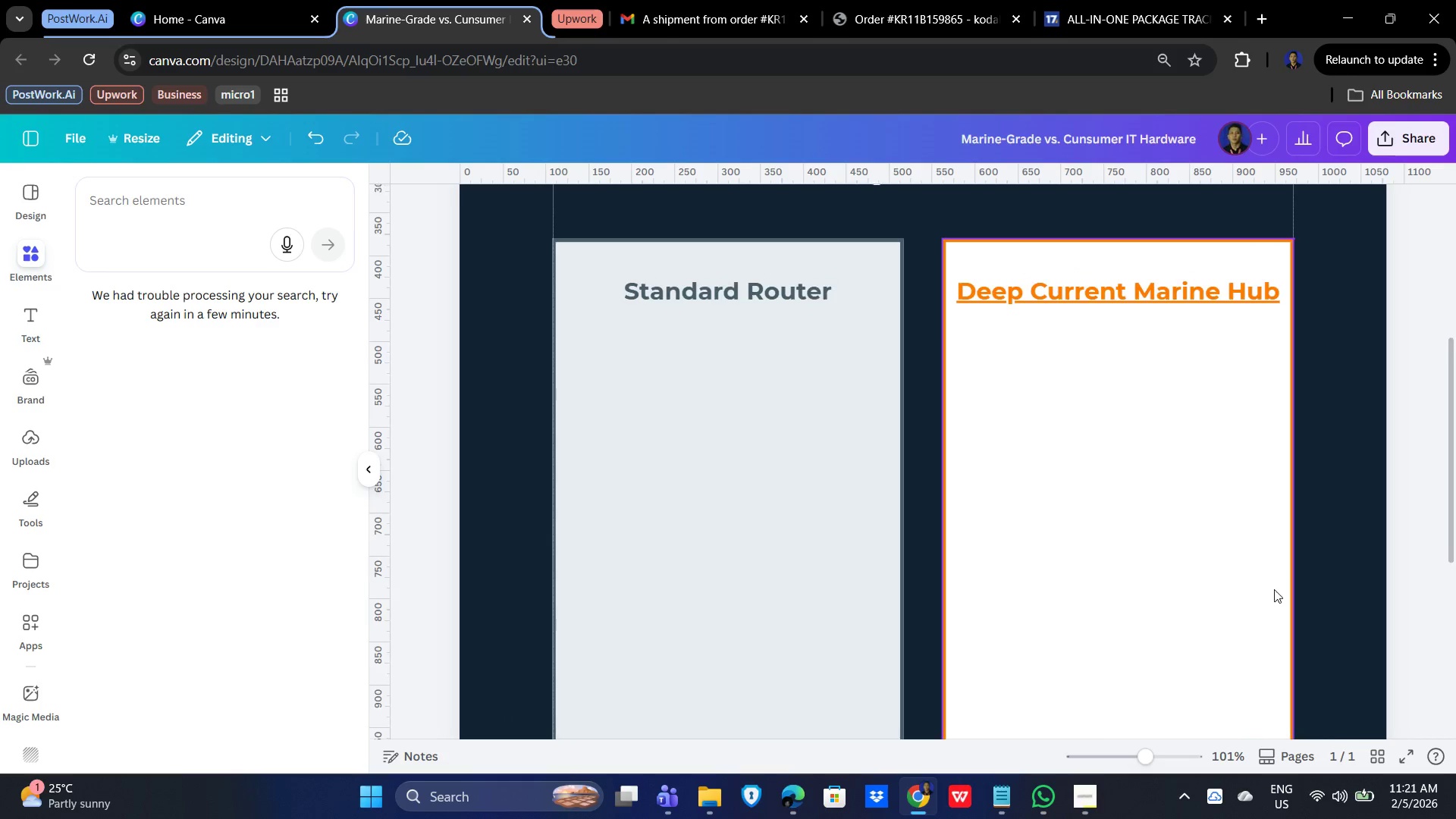 
scroll: coordinate [1214, 529], scroll_direction: up, amount: 2.0
 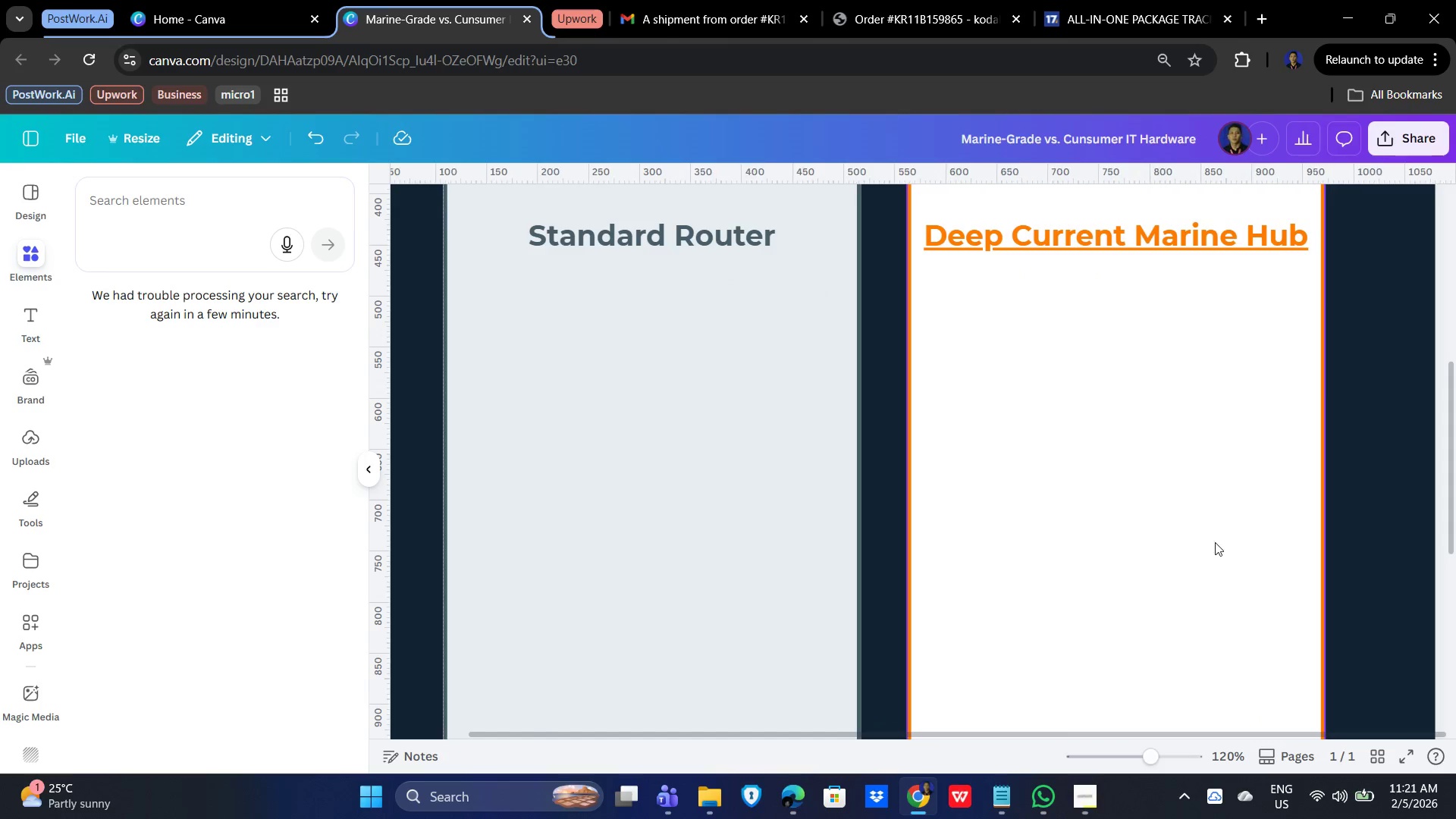 
scroll: coordinate [1215, 545], scroll_direction: down, amount: 1.0
 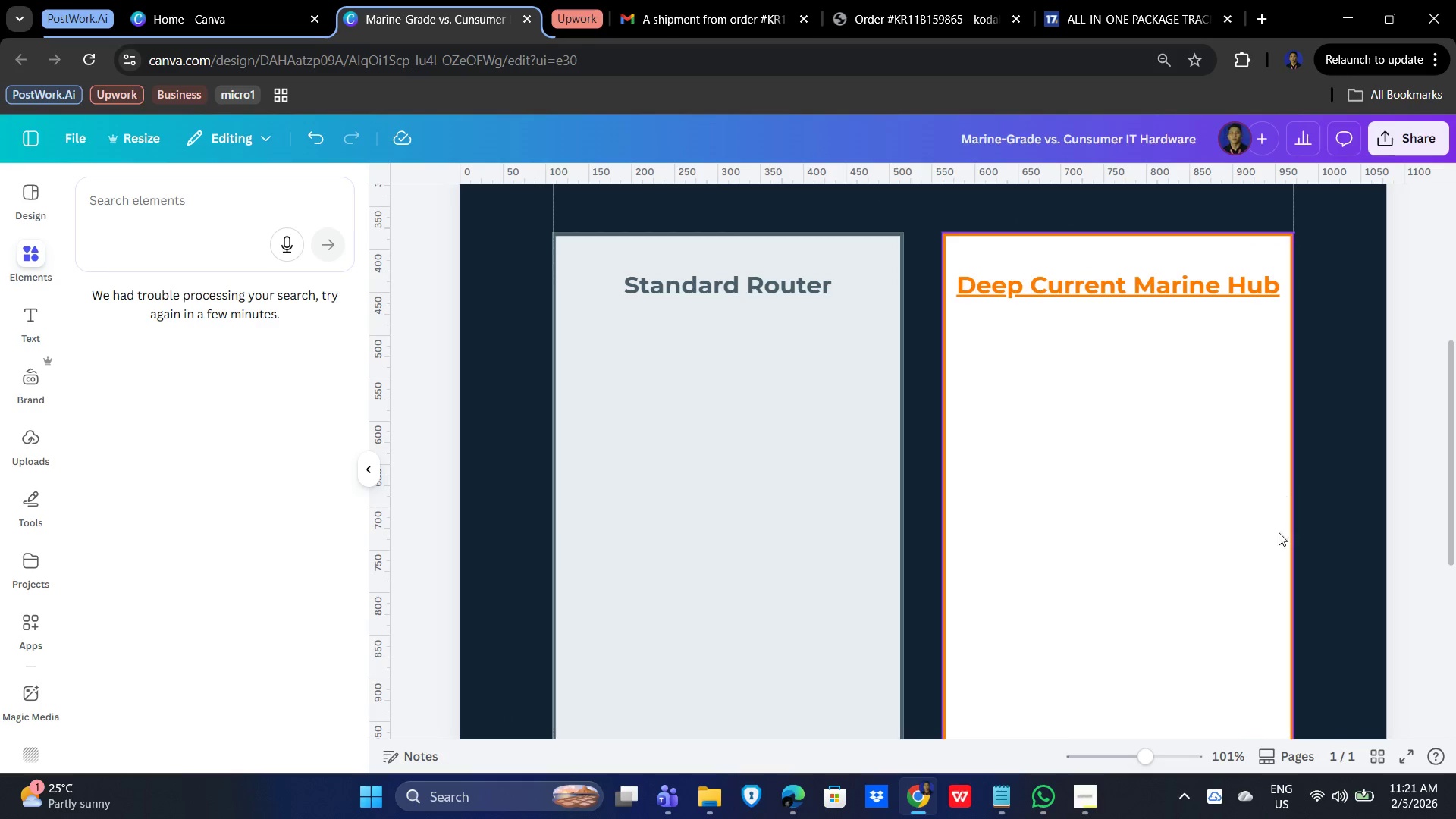 
scroll: coordinate [1320, 601], scroll_direction: up, amount: 3.0
 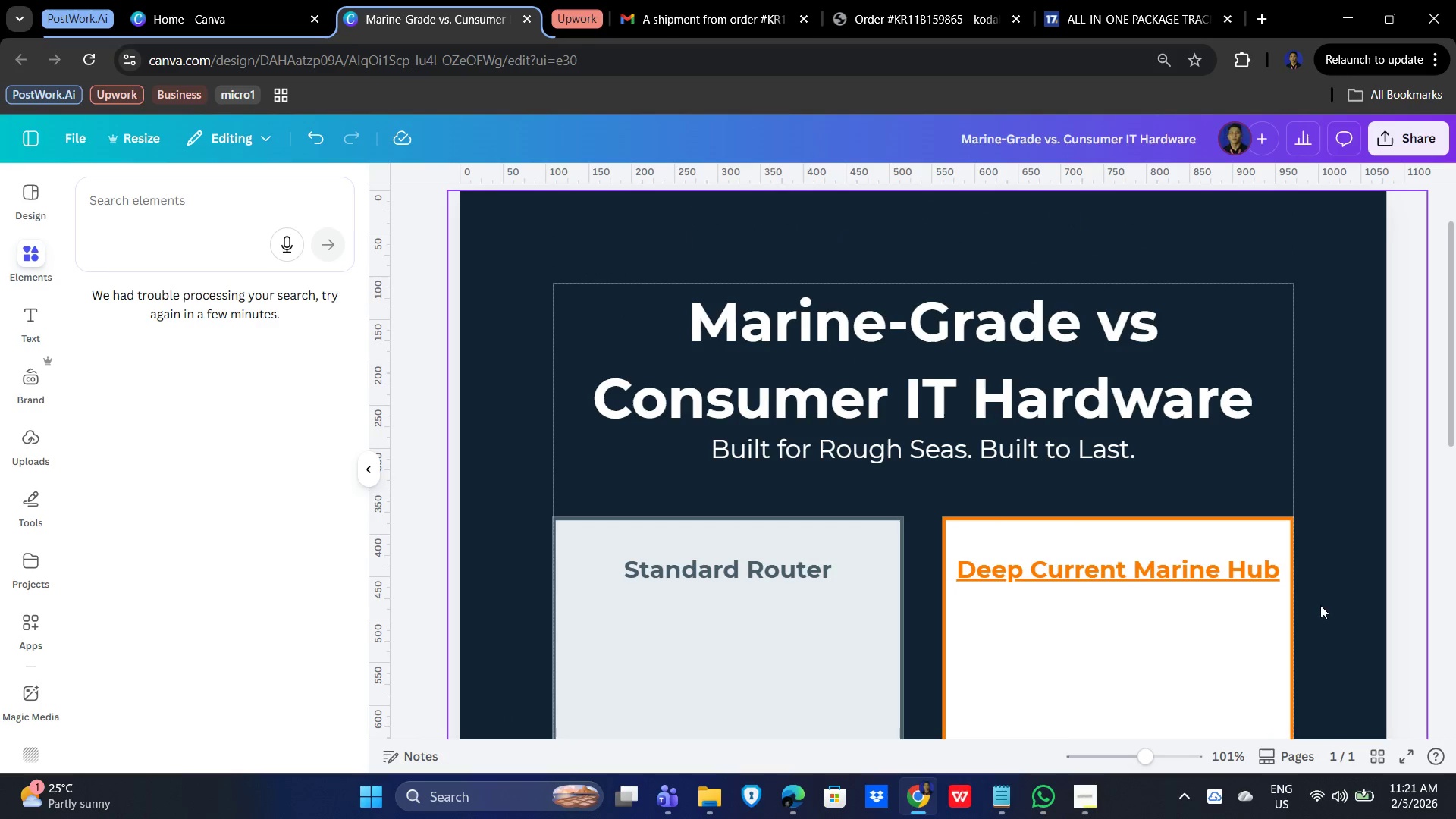 
scroll: coordinate [1322, 607], scroll_direction: down, amount: 9.0
 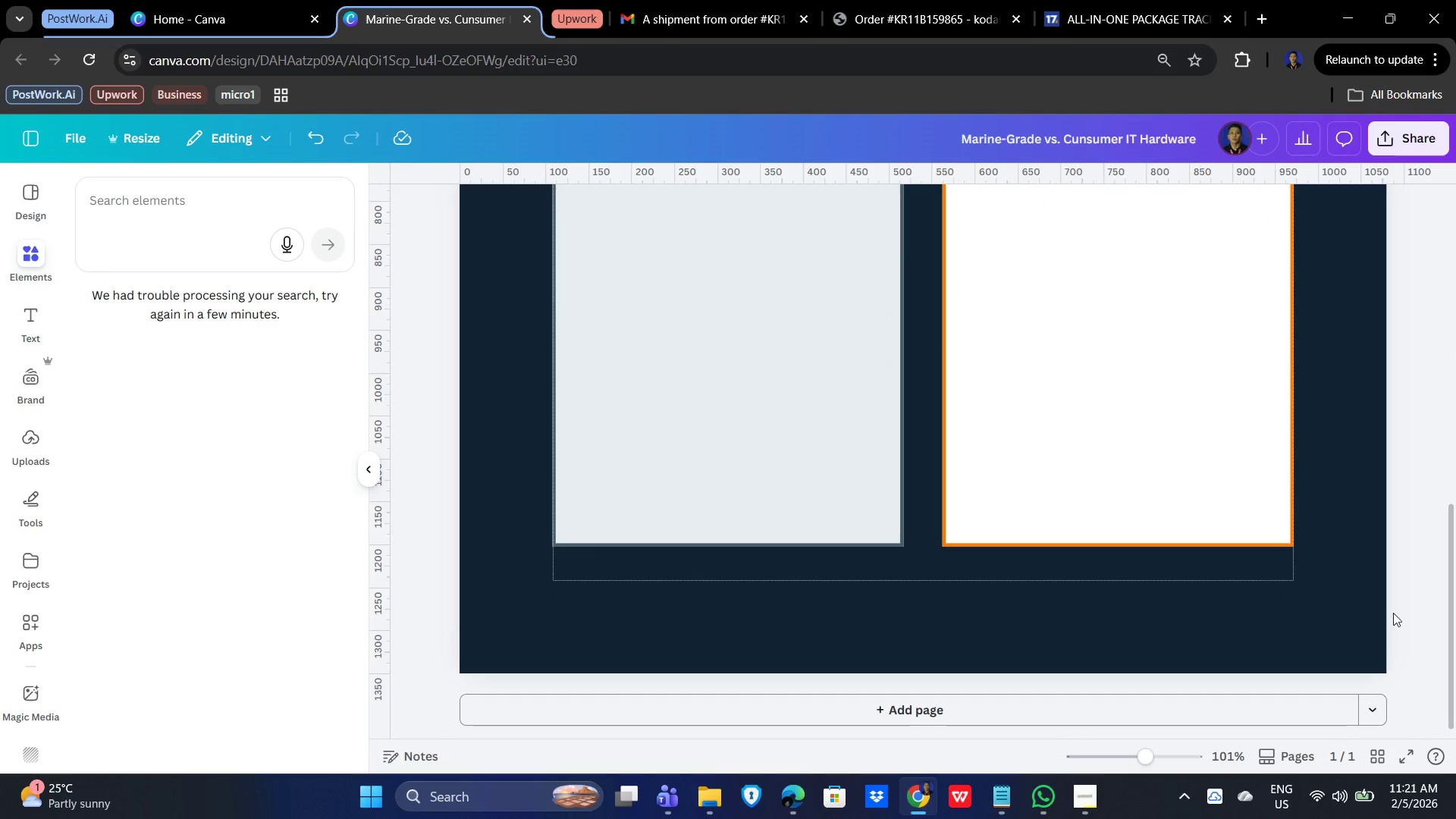 
hold_key(key=ControlLeft, duration=0.7)
 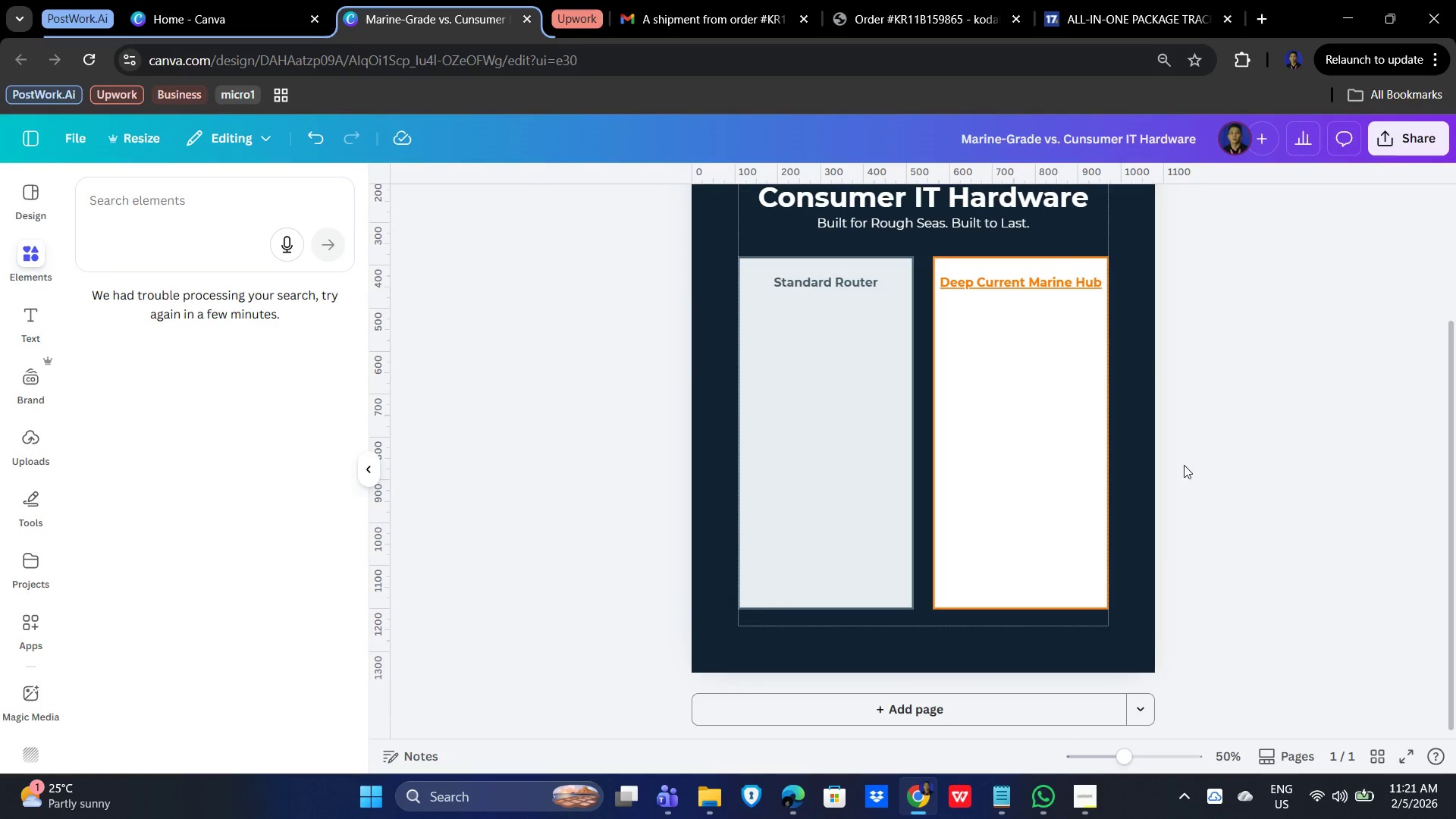 
left_click_drag(start_coordinate=[1389, 485], to_coordinate=[1389, 474])
 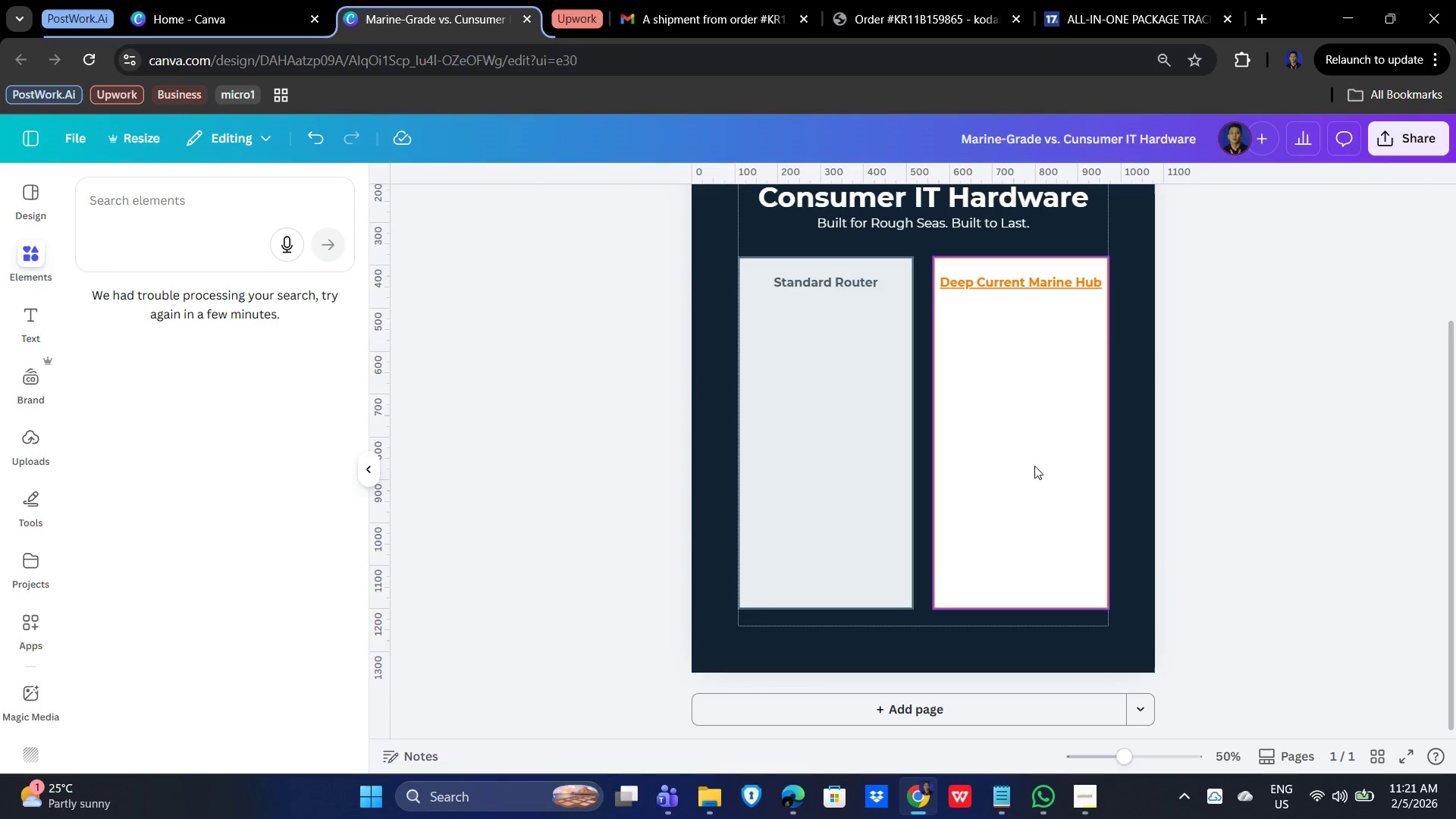 
scroll: coordinate [1320, 573], scroll_direction: down, amount: 4.0
 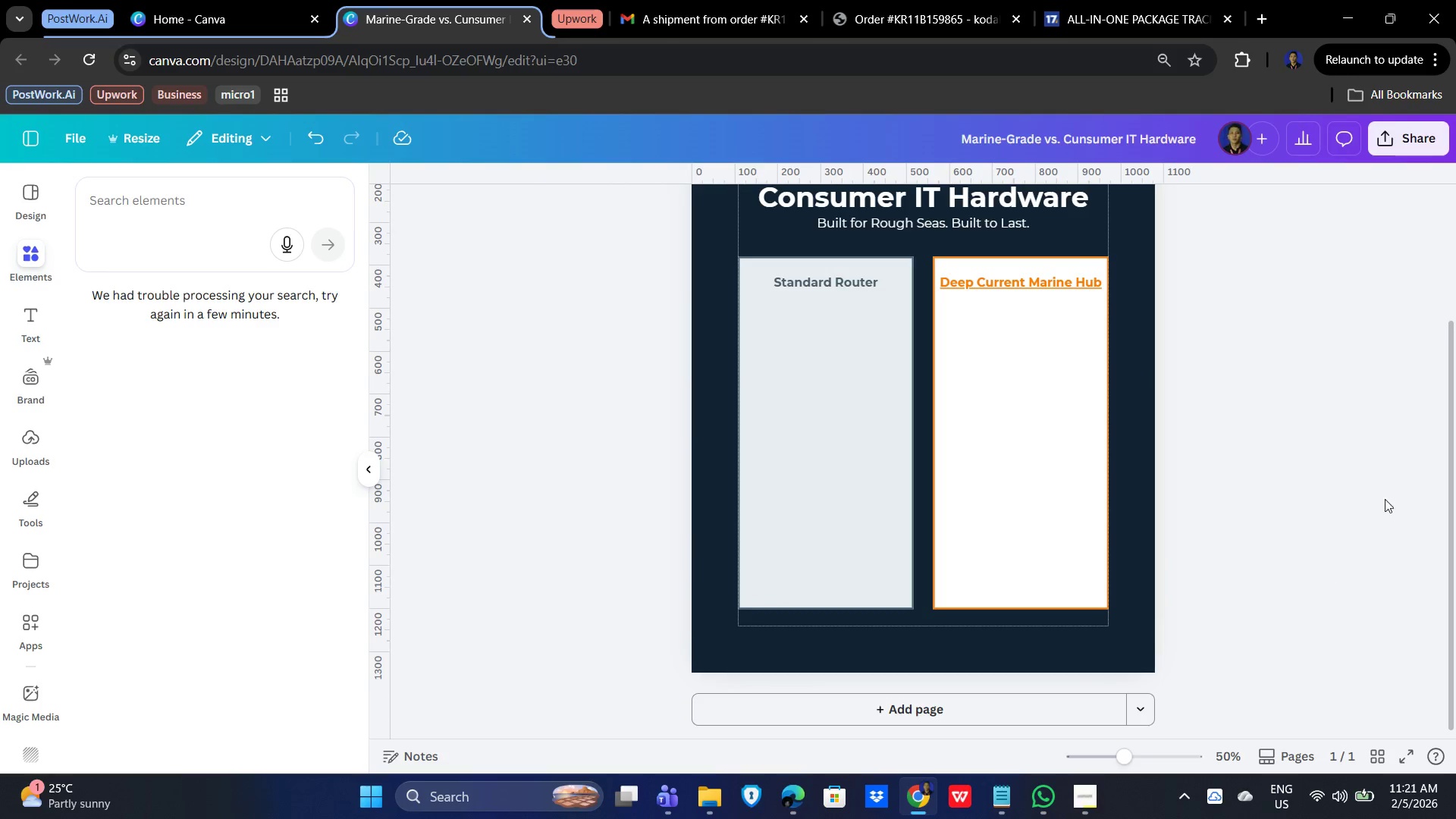 
left_click([1018, 469])
 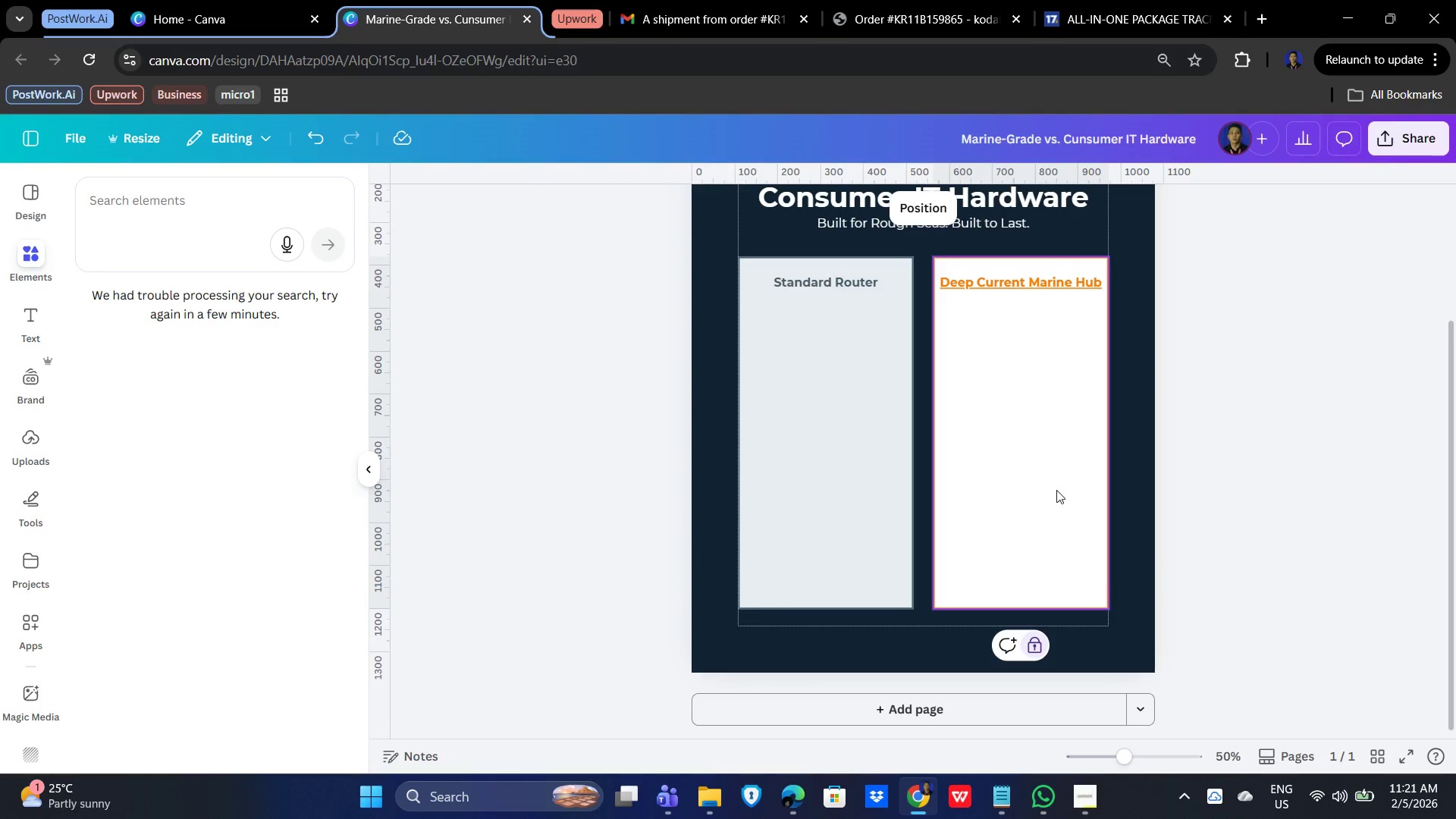 
left_click([1357, 435])
 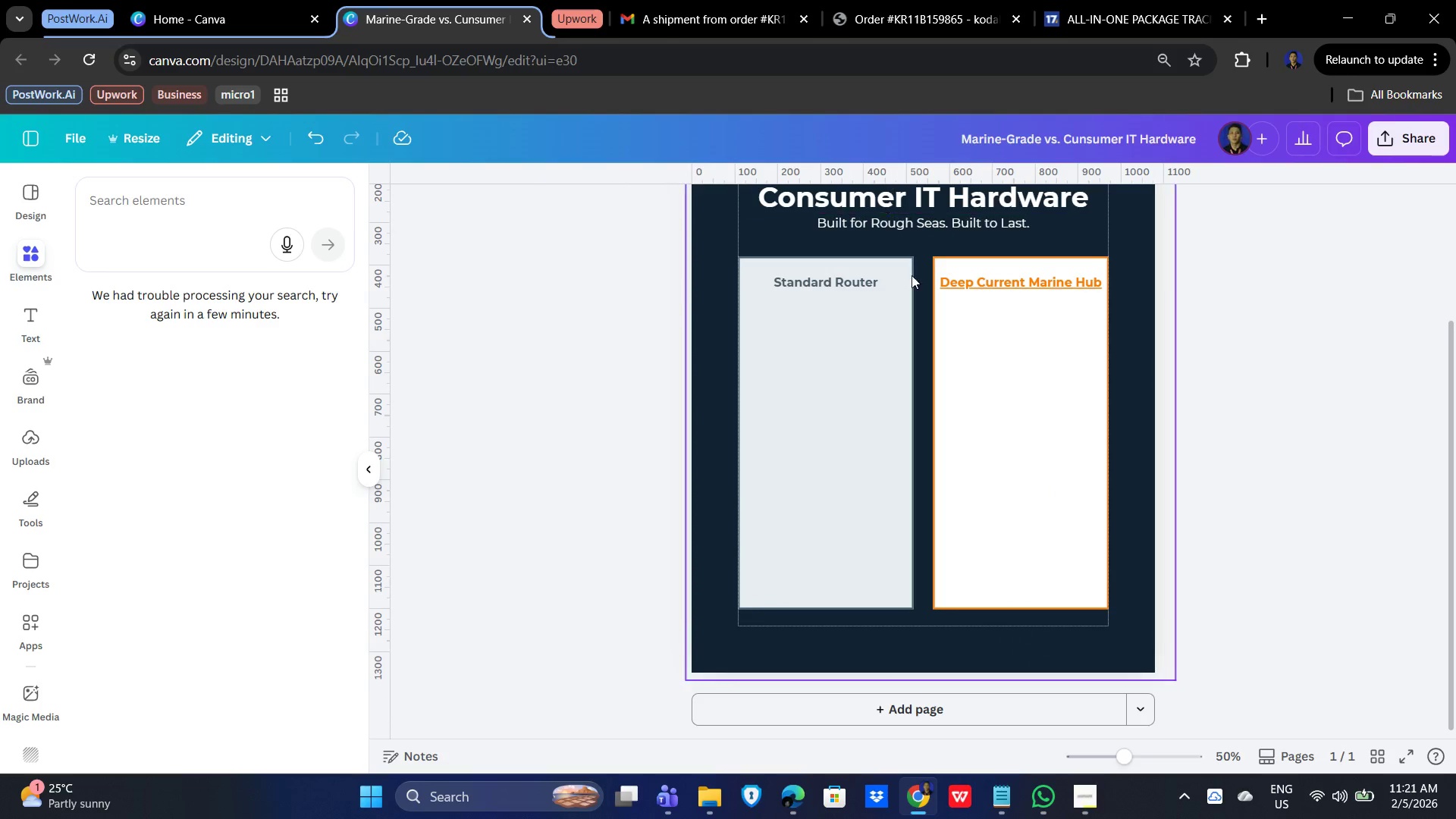 
scroll: coordinate [1103, 462], scroll_direction: up, amount: 2.0
 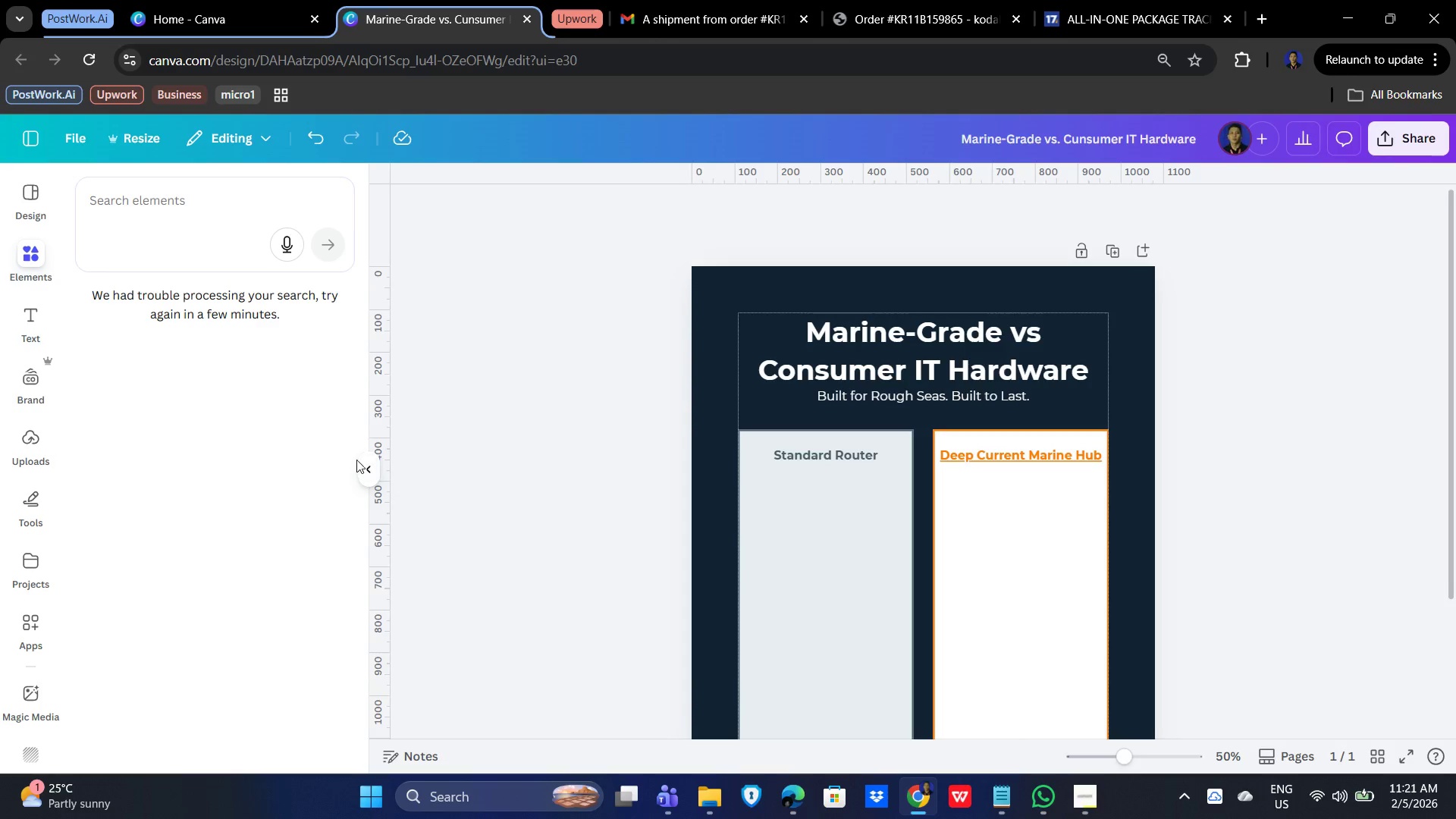 
left_click([359, 466])
 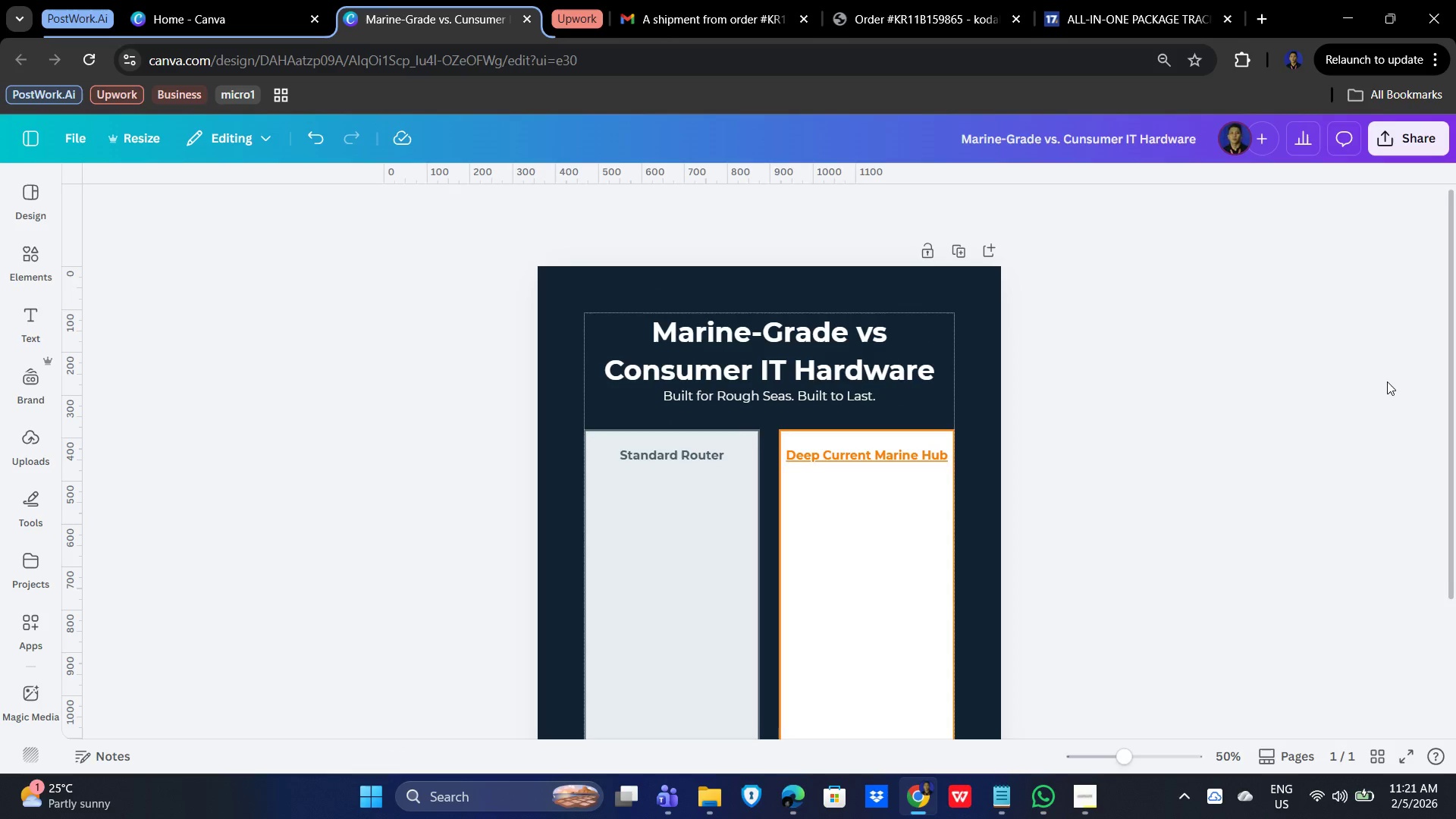 
scroll: coordinate [1331, 406], scroll_direction: none, amount: 0.0
 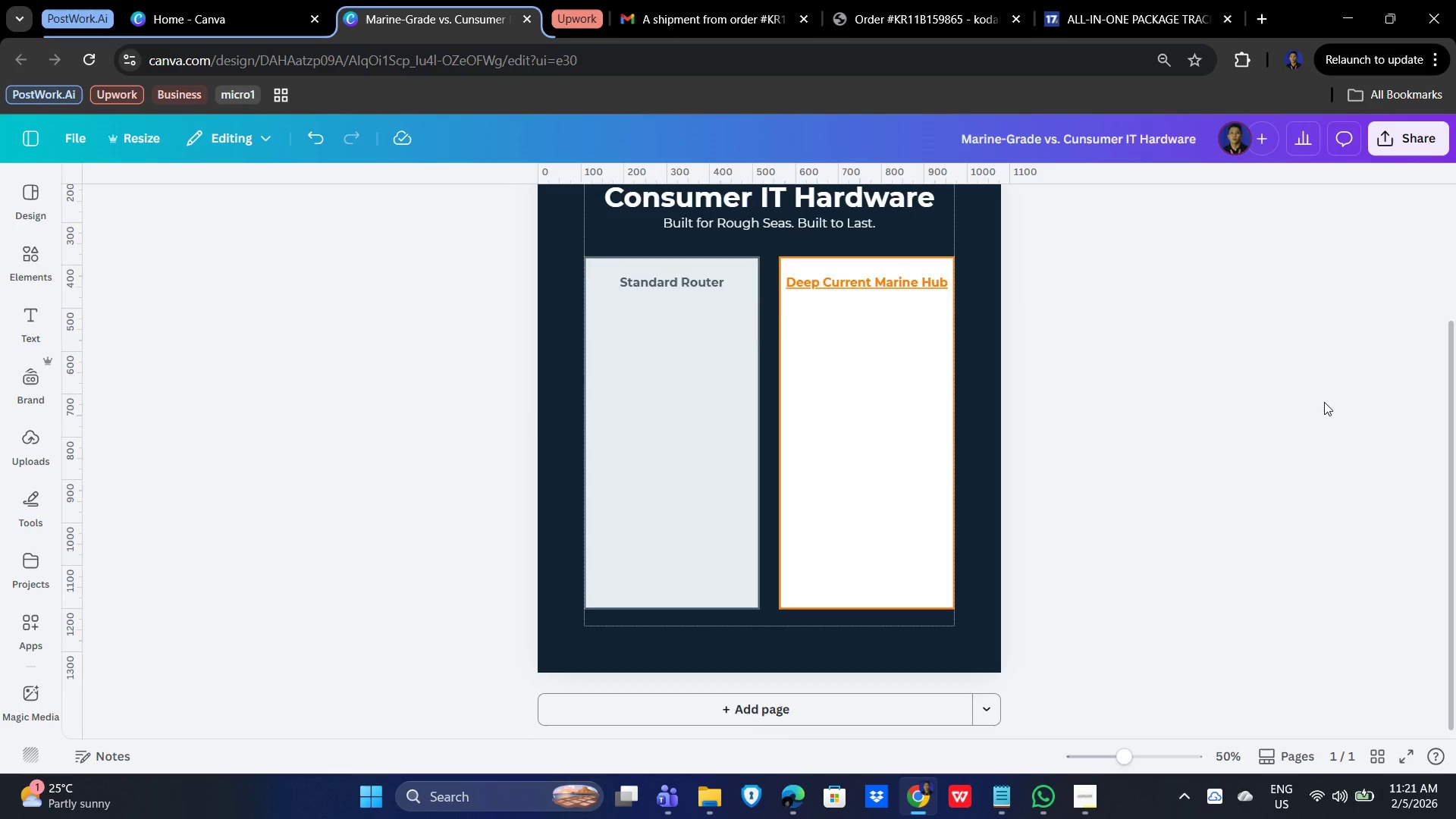 
scroll: coordinate [1324, 402], scroll_direction: up, amount: 1.0
 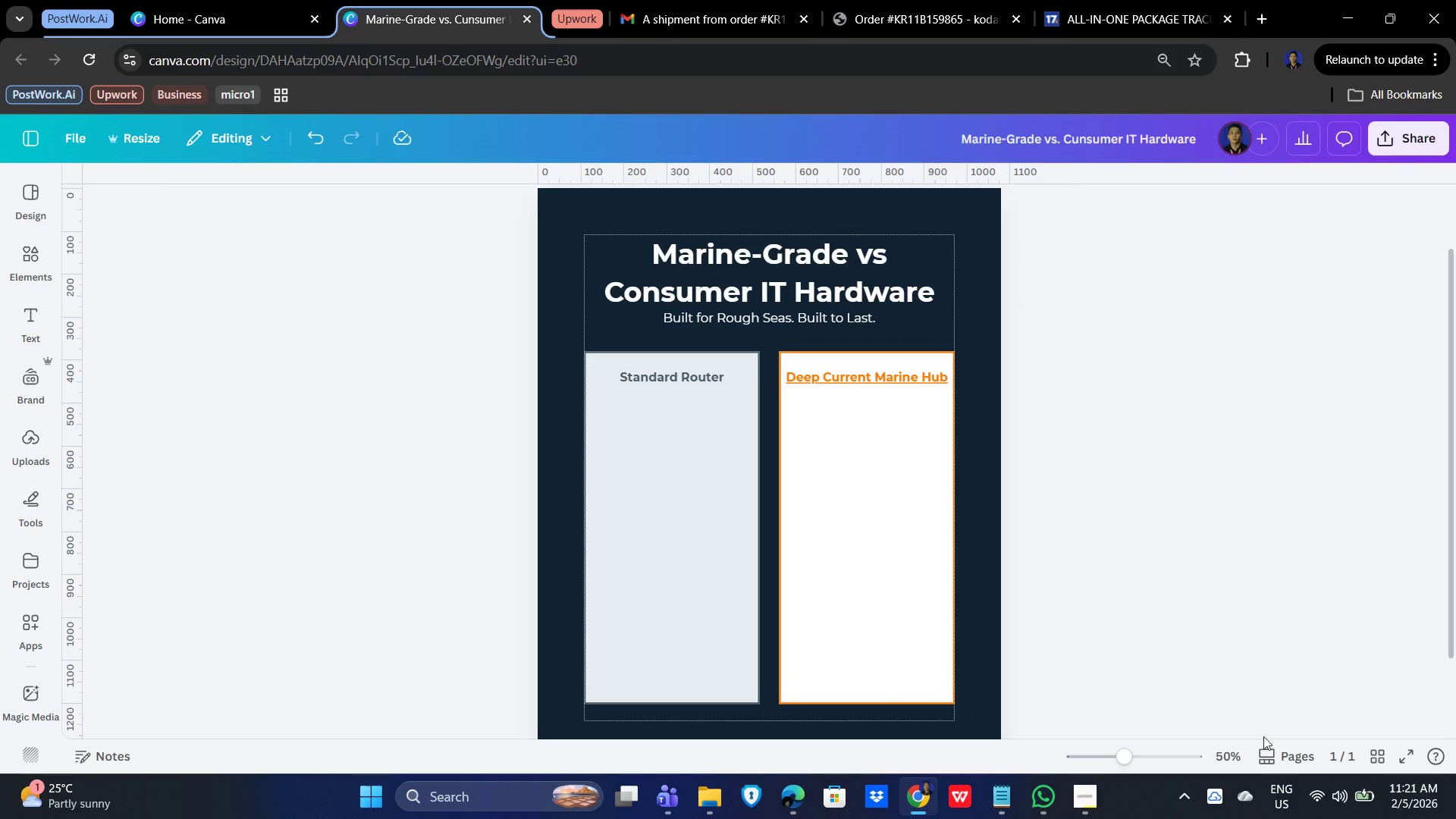 
hold_key(key=ControlLeft, duration=1.3)
scroll: coordinate [1269, 654], scroll_direction: down, amount: 2.0
 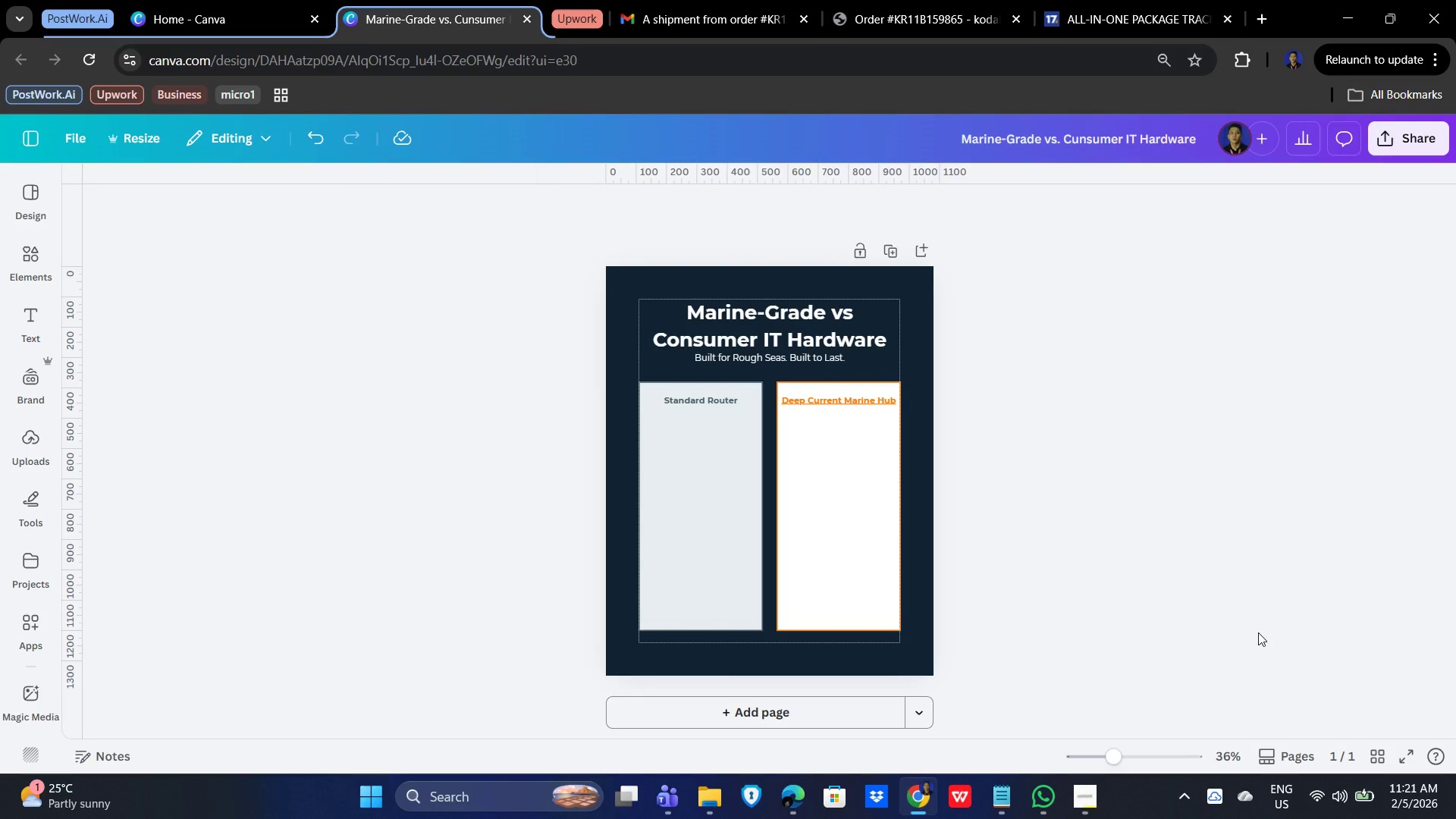 
scroll: coordinate [1263, 623], scroll_direction: up, amount: 5.0
 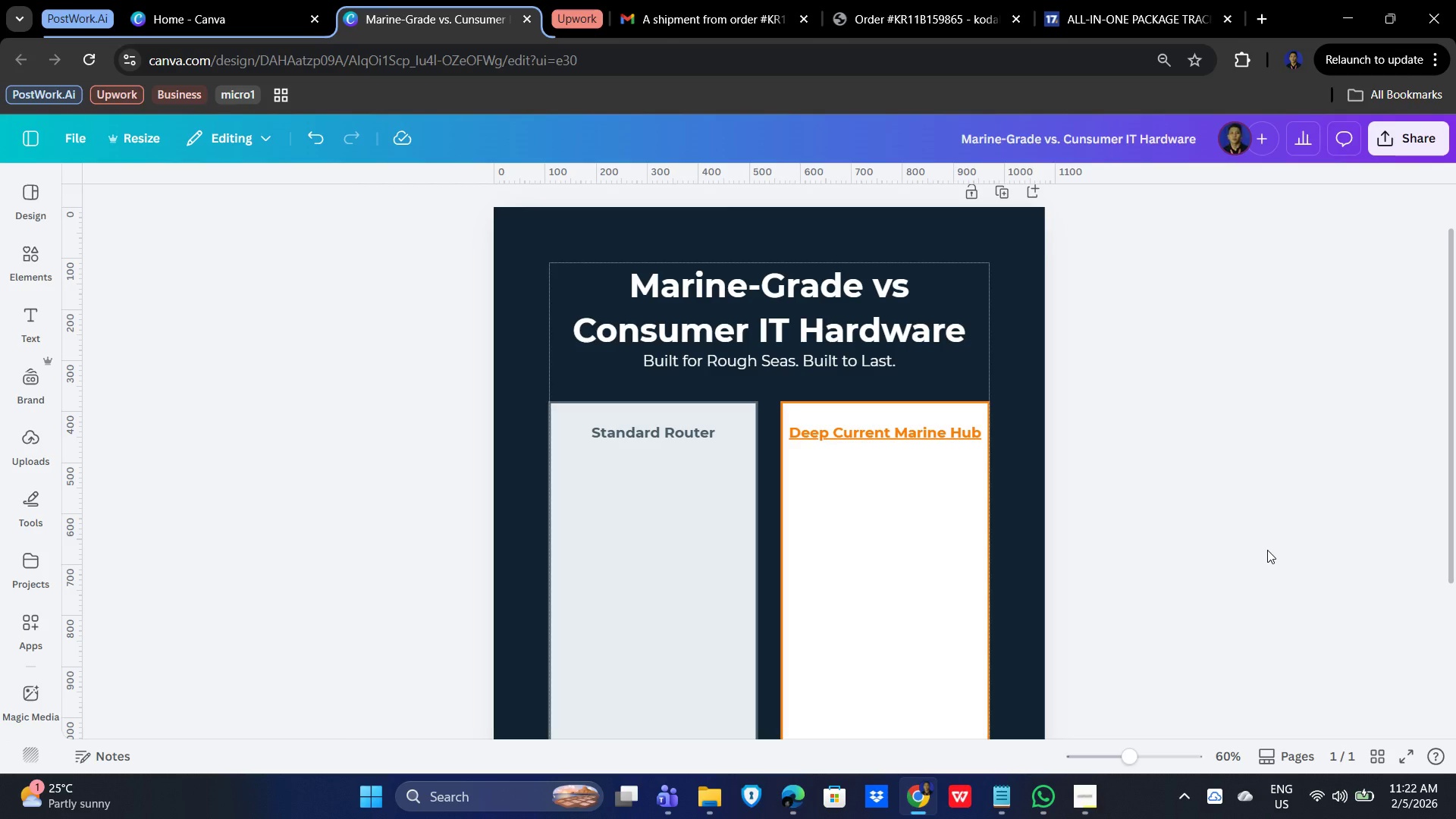 
wait(26.07)
 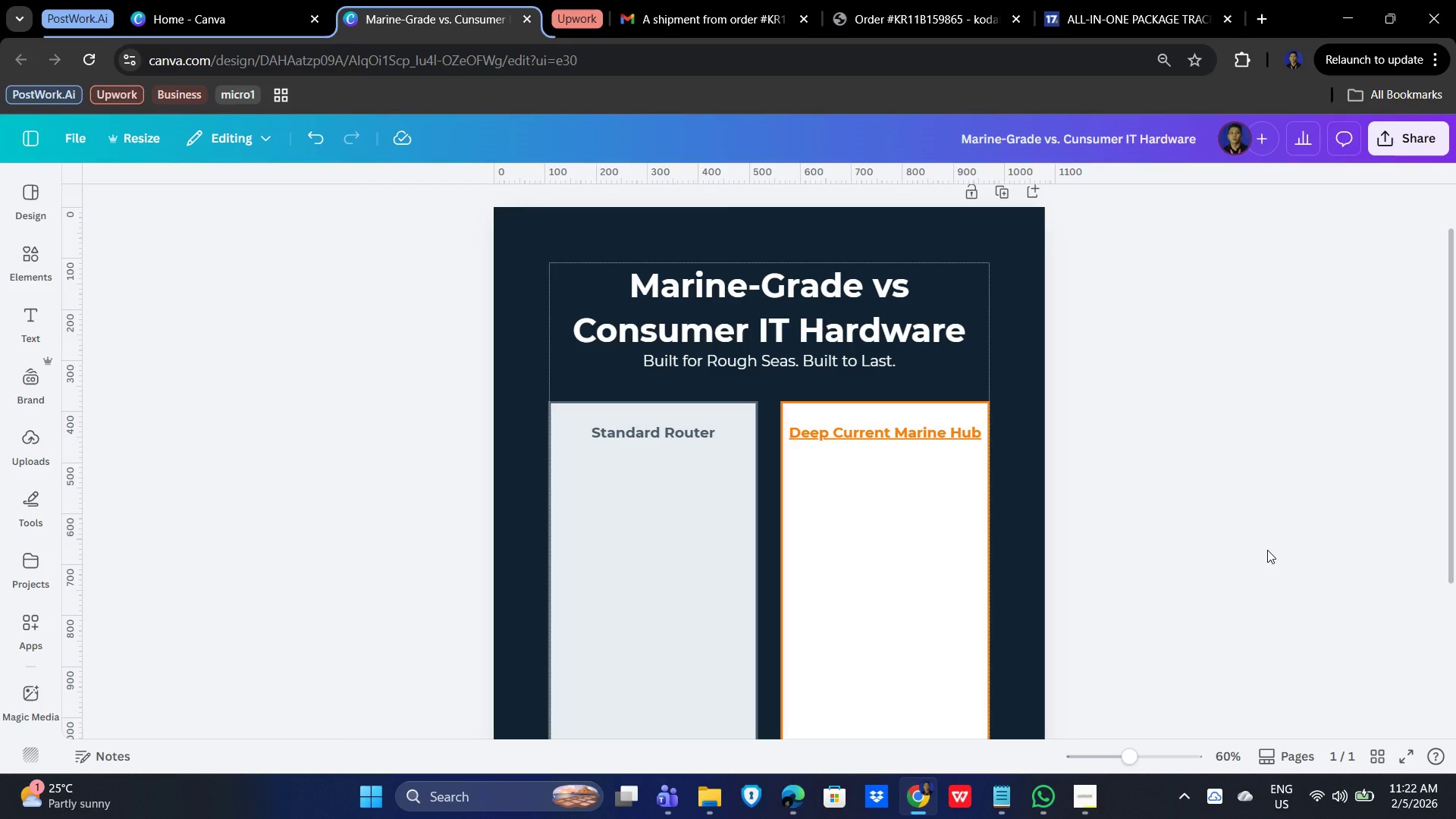 
left_click_drag(start_coordinate=[364, 356], to_coordinate=[360, 350])
 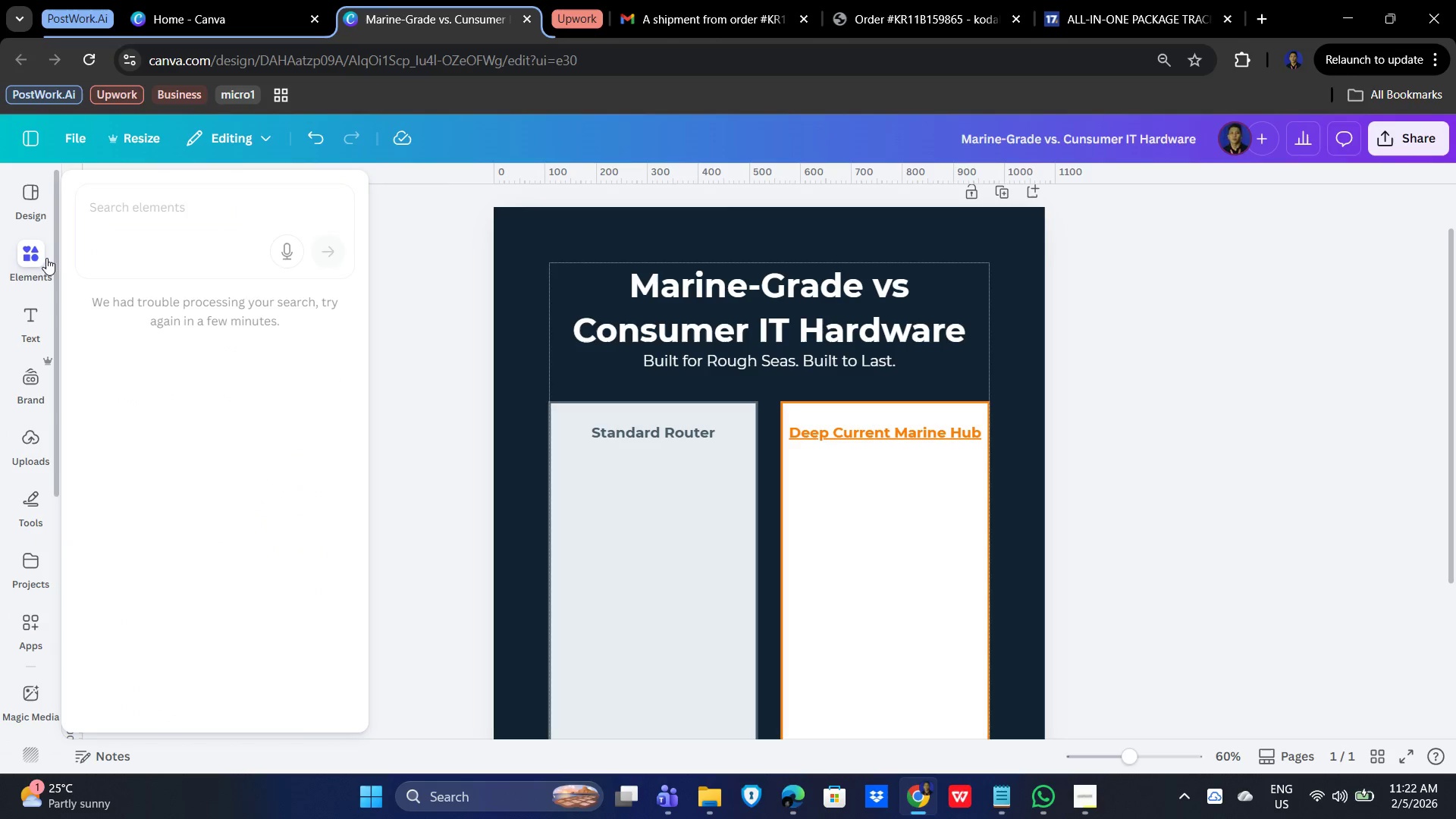 
left_click([26, 254])
 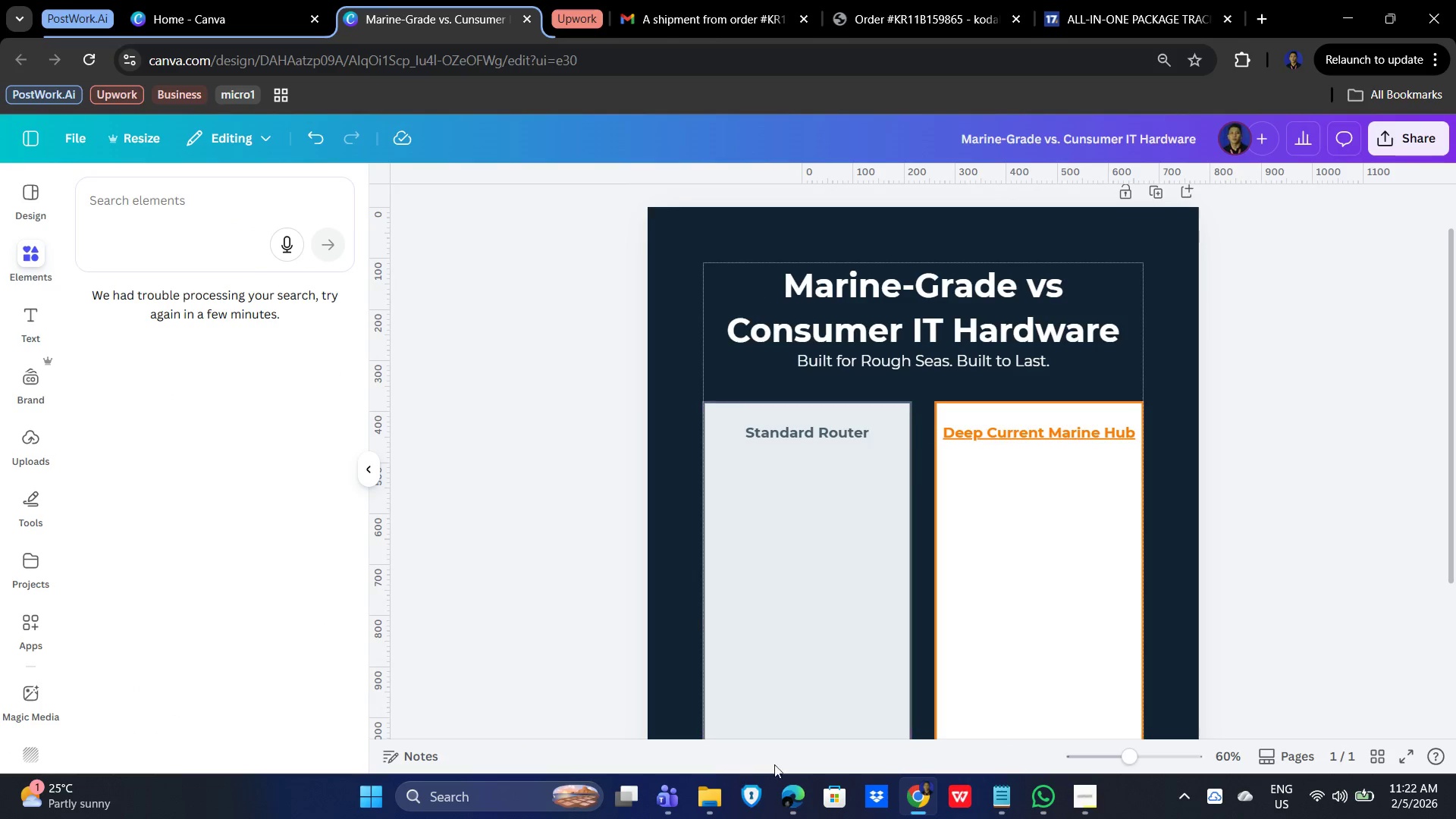 
left_click([1087, 801])